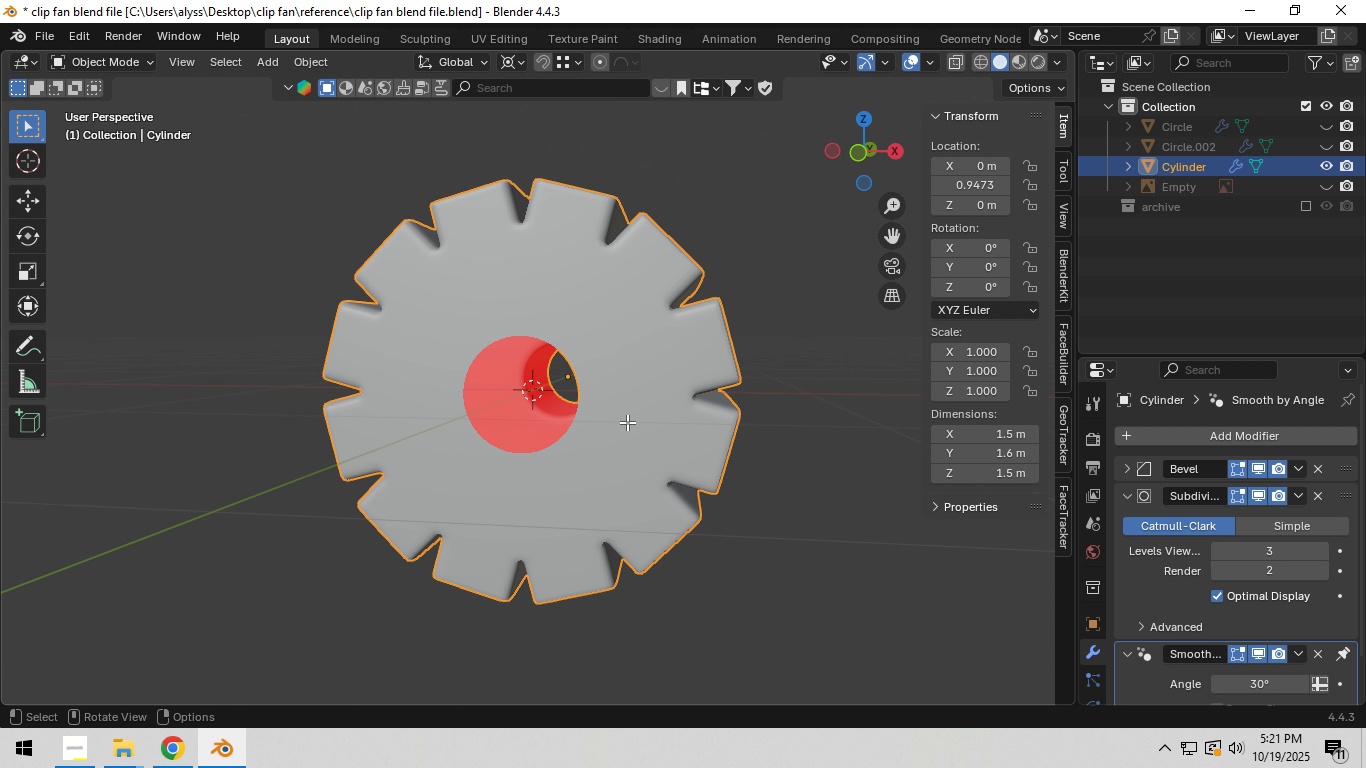 
key(Tab)
 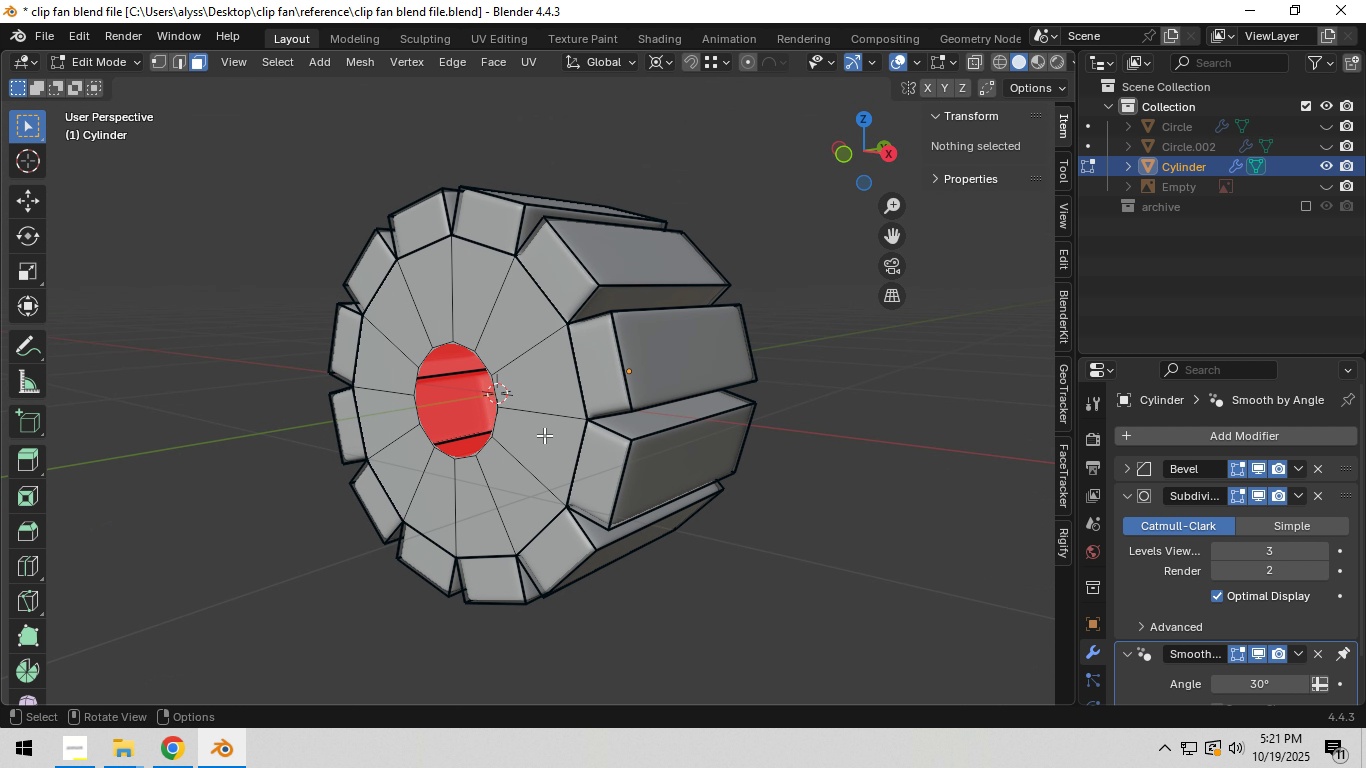 
hold_key(key=ShiftLeft, duration=0.37)
 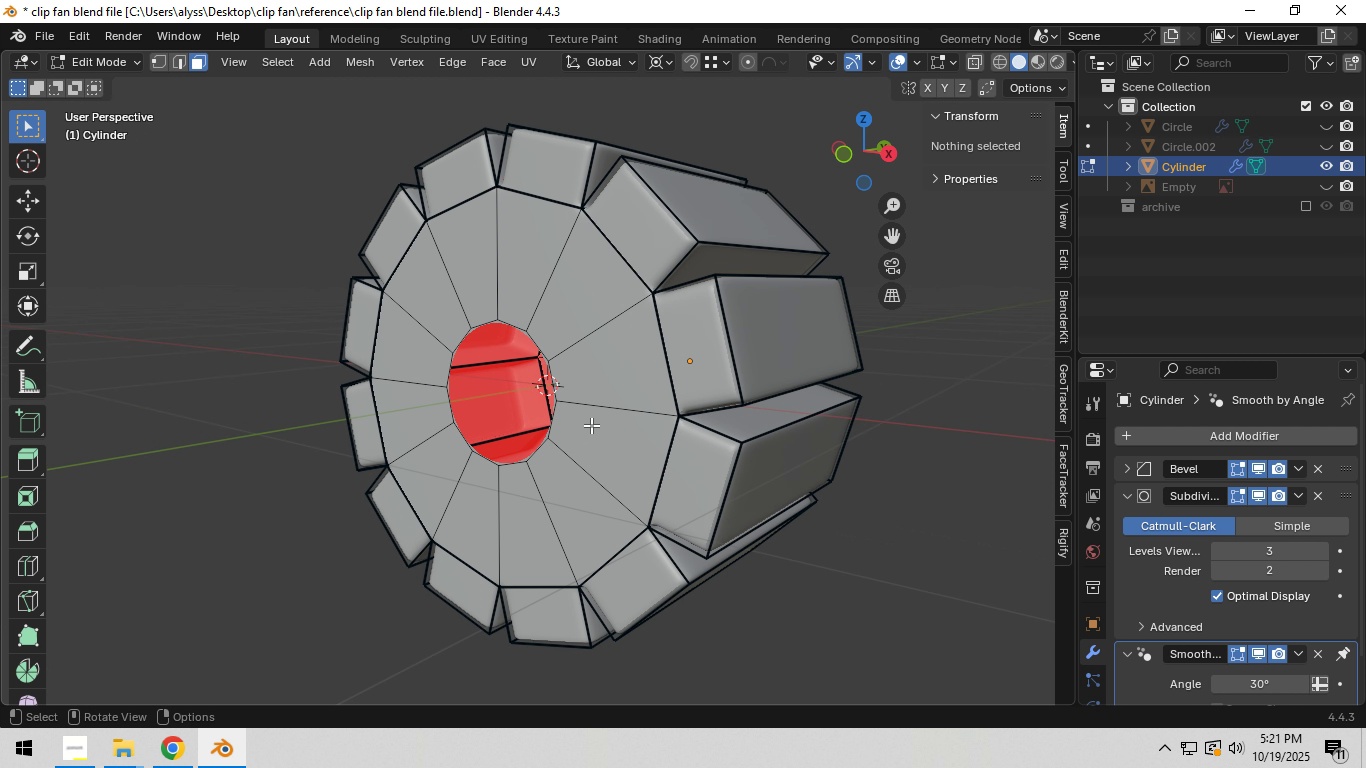 
scroll: coordinate [591, 425], scroll_direction: up, amount: 2.0
 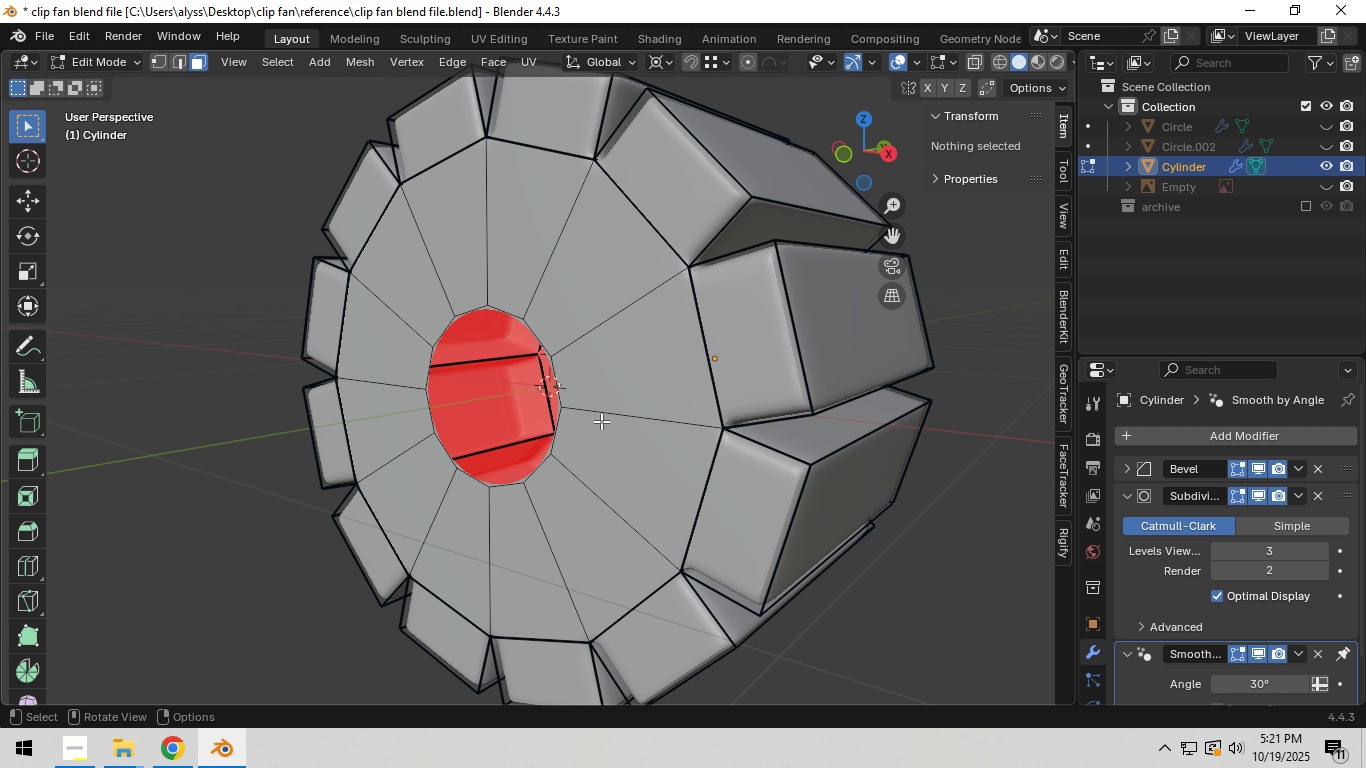 
key(Control+R)
 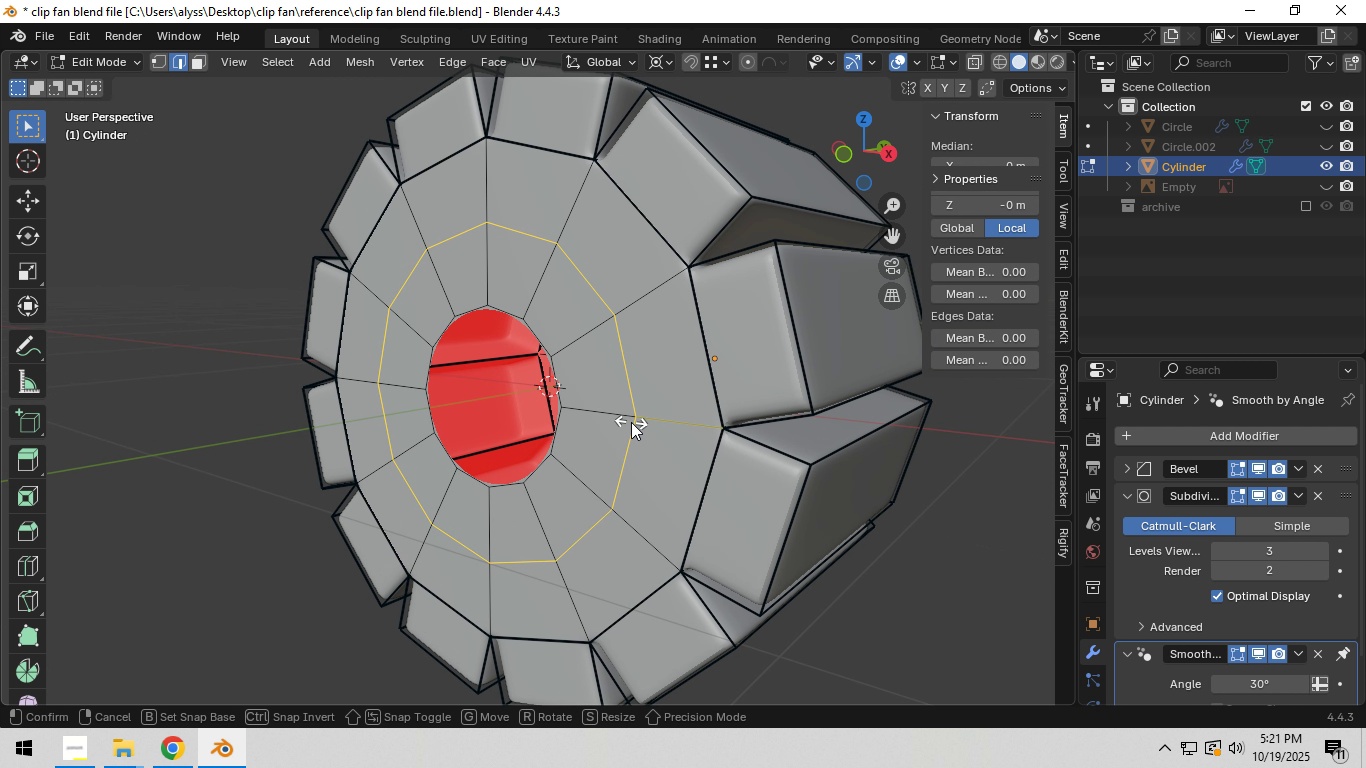 
right_click([631, 422])
 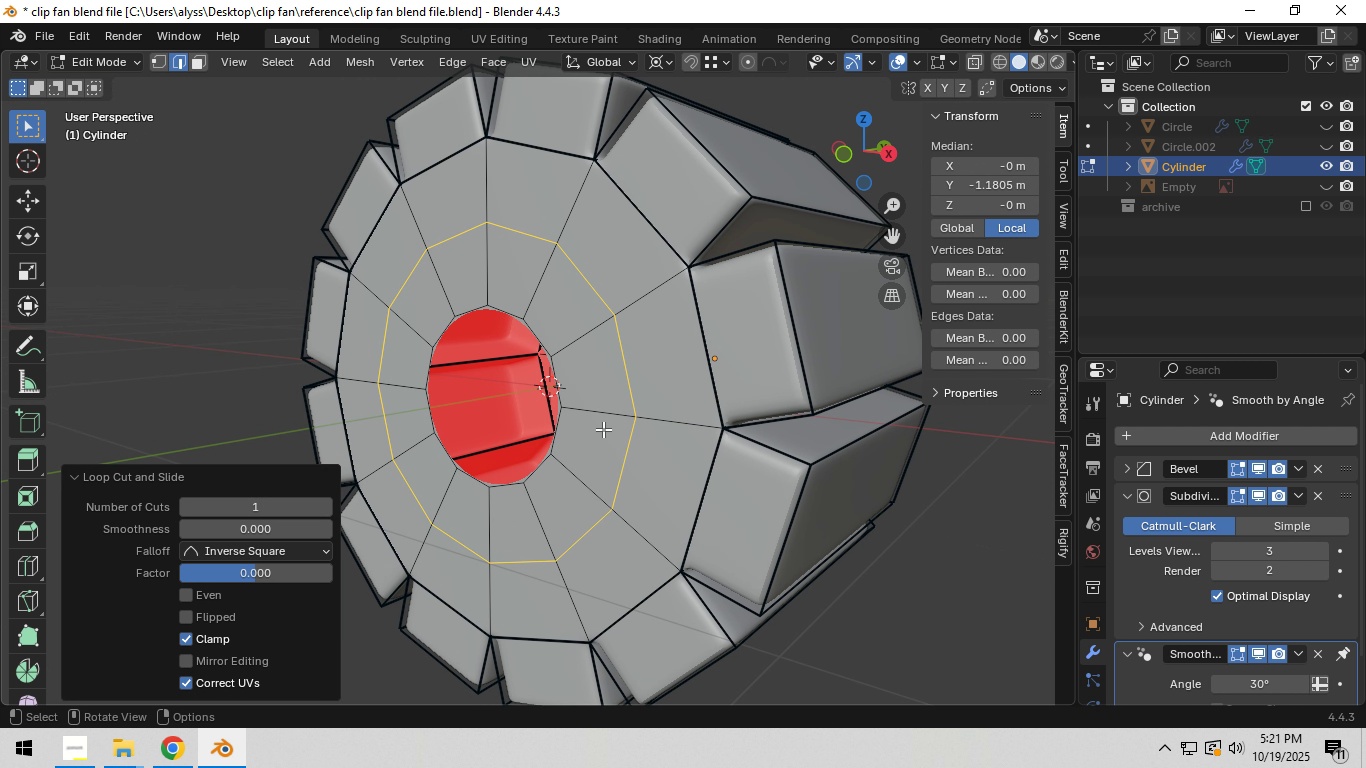 
left_click([631, 422])
 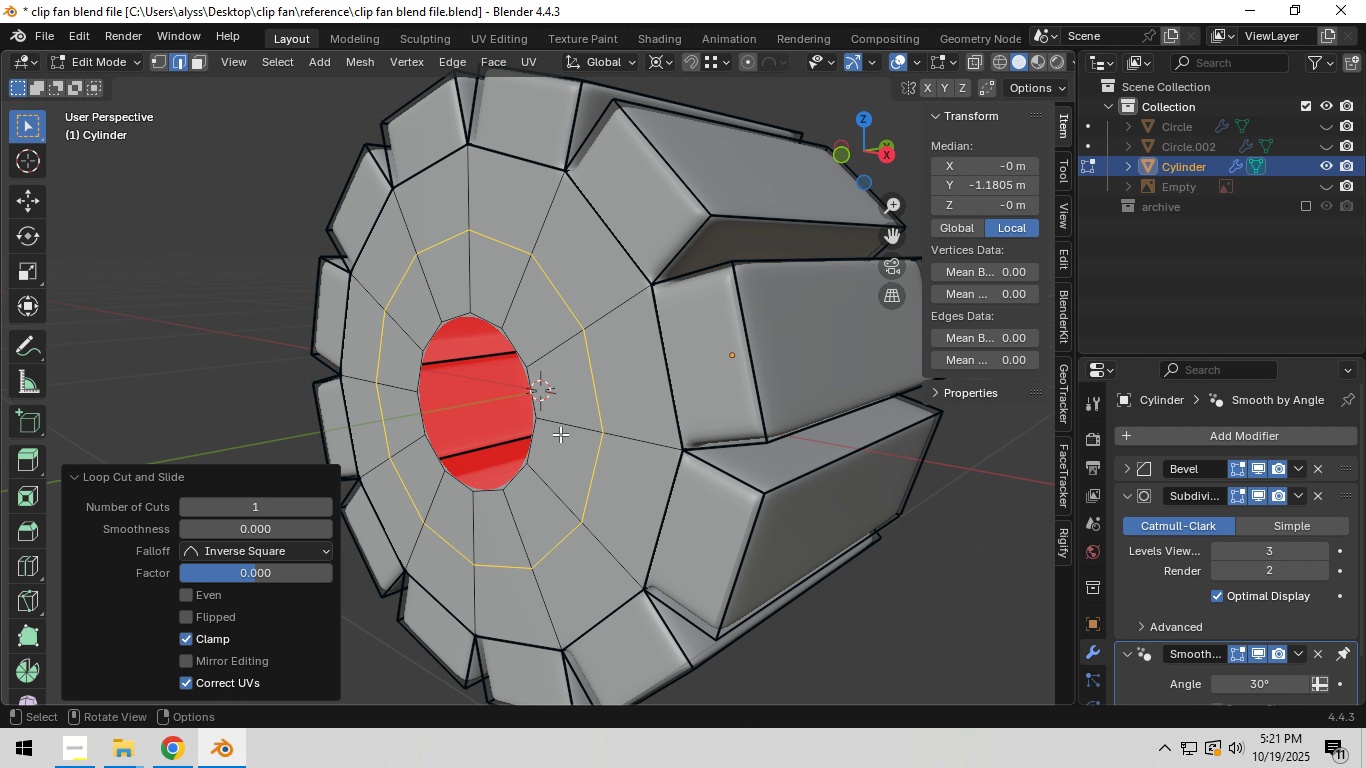 
hold_key(key=AltLeft, duration=0.5)
left_click([533, 434])
 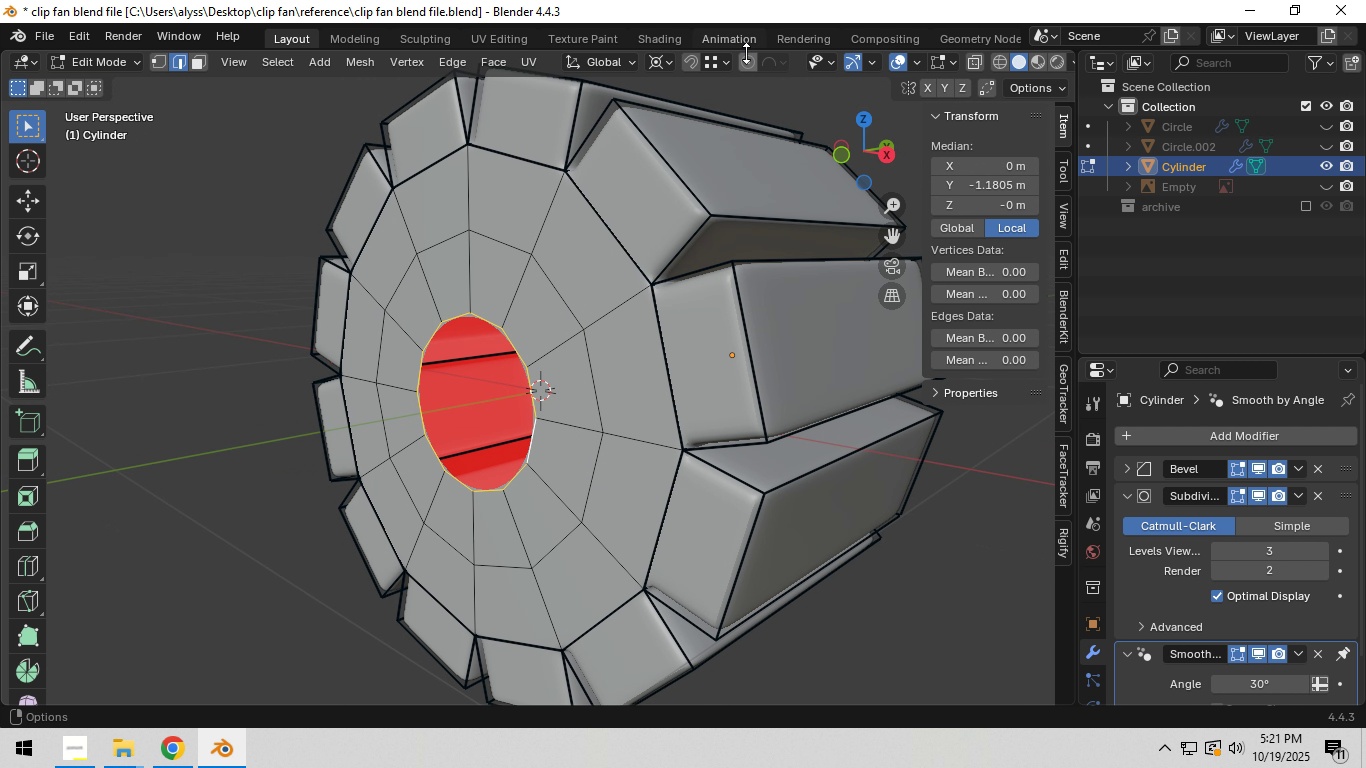 
left_click([745, 62])
 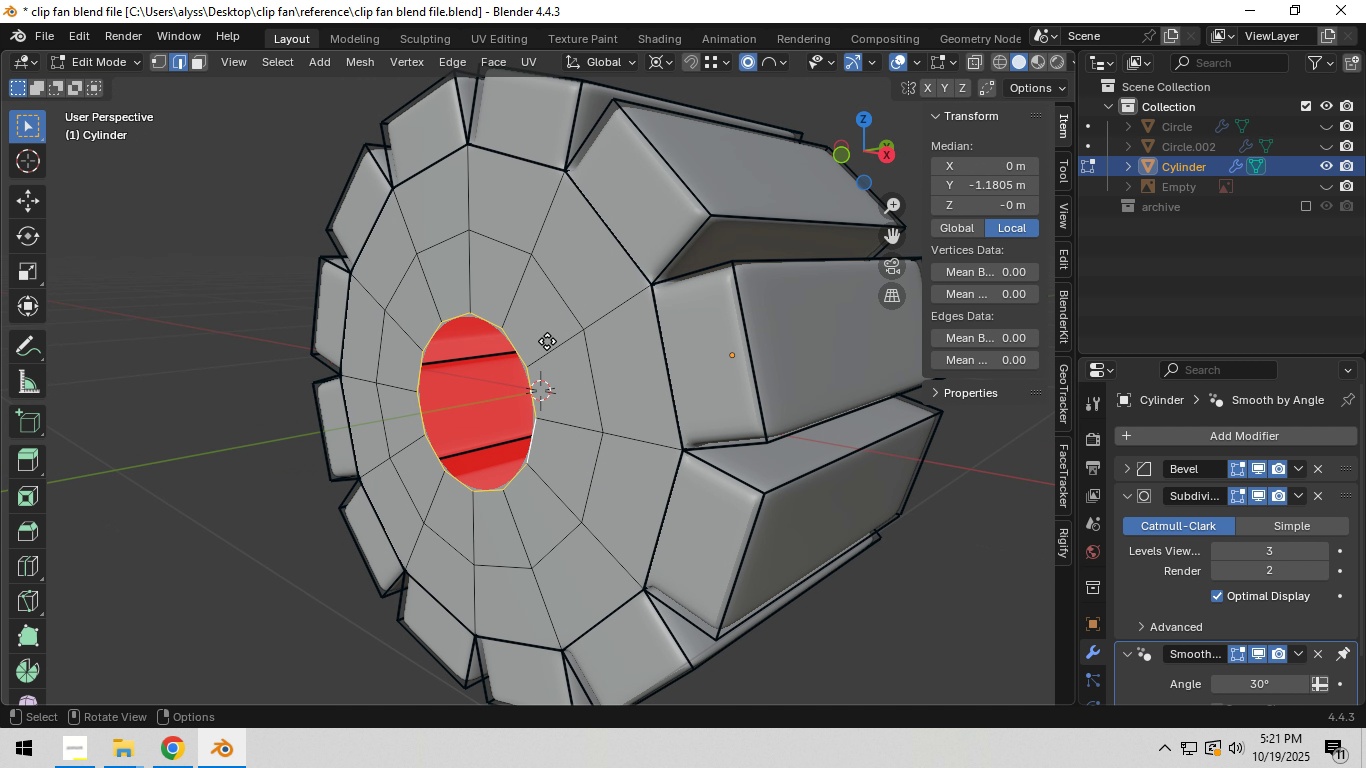 
type(gy)
 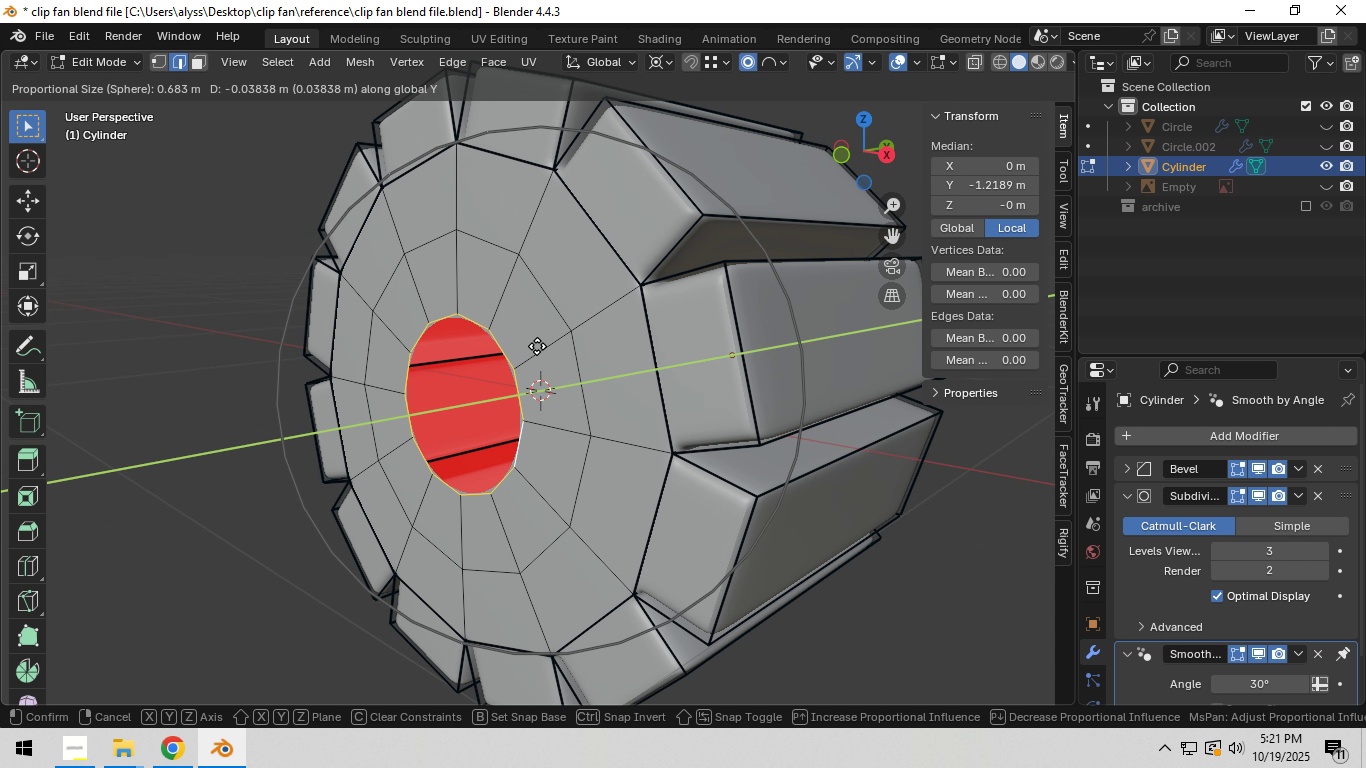 
scroll: coordinate [537, 346], scroll_direction: up, amount: 3.0
 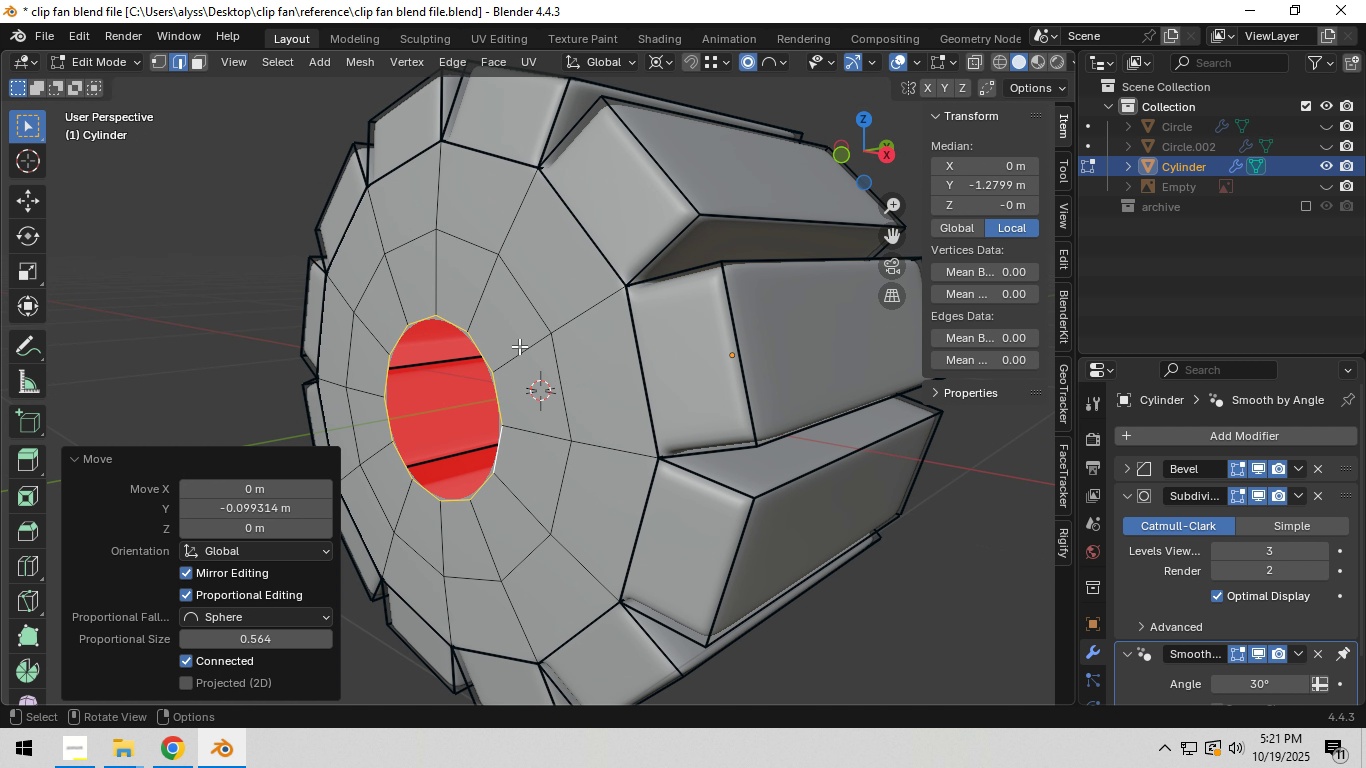 
left_click([519, 346])
 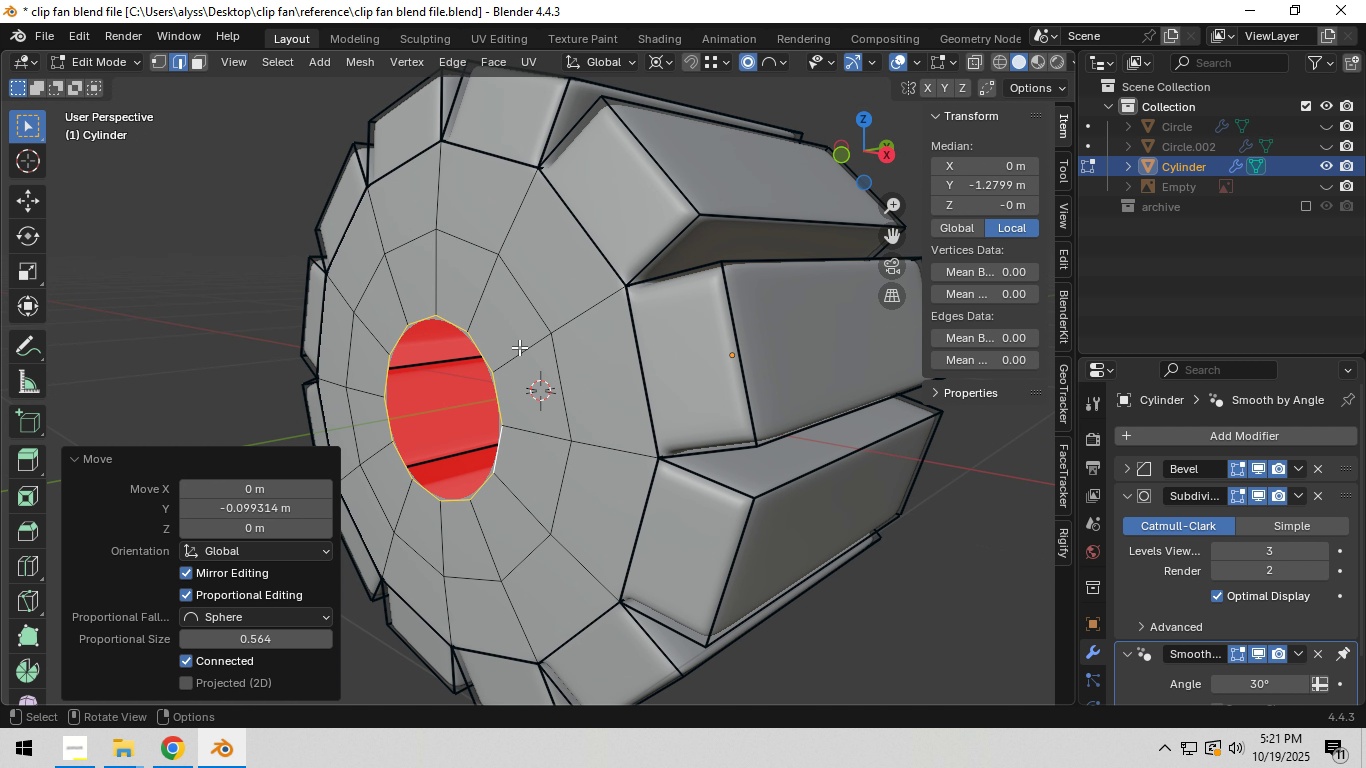 
scroll: coordinate [519, 347], scroll_direction: down, amount: 3.0
 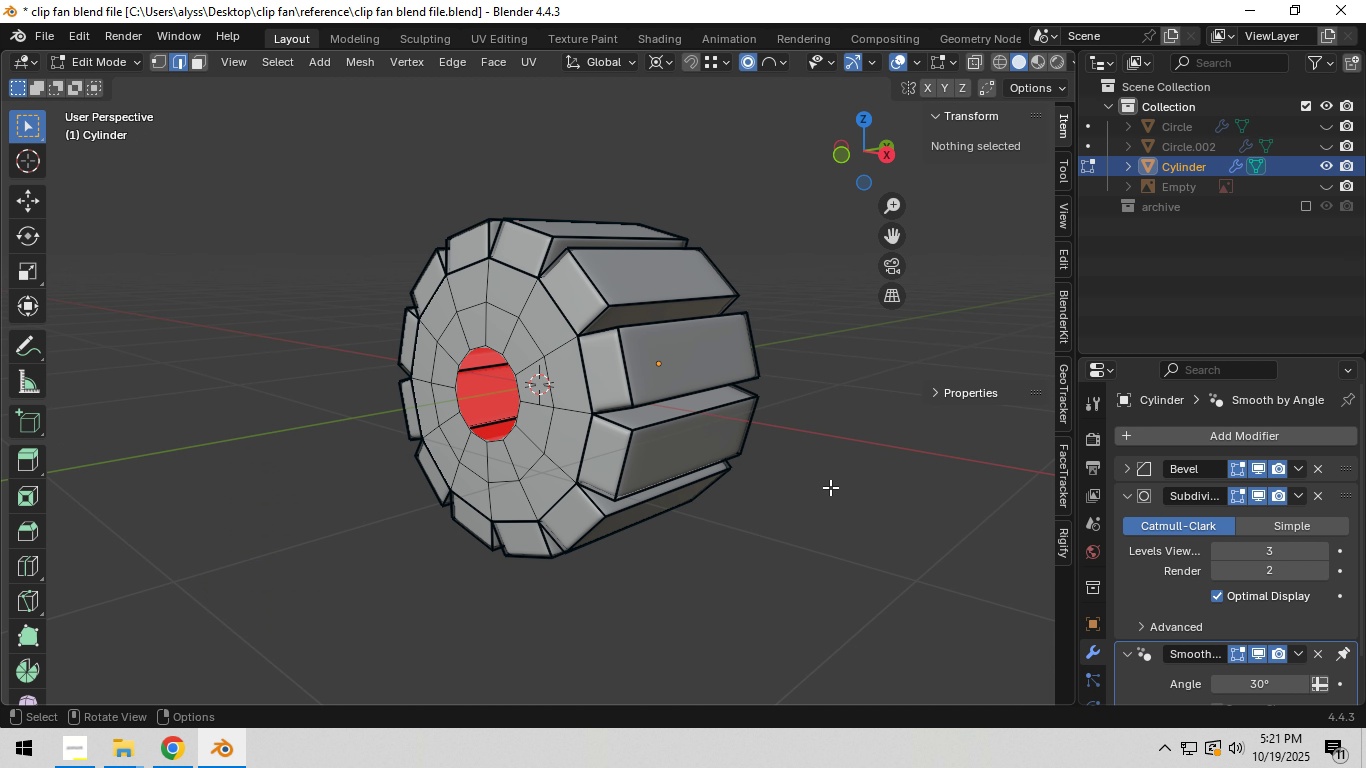 
left_click([830, 487])
 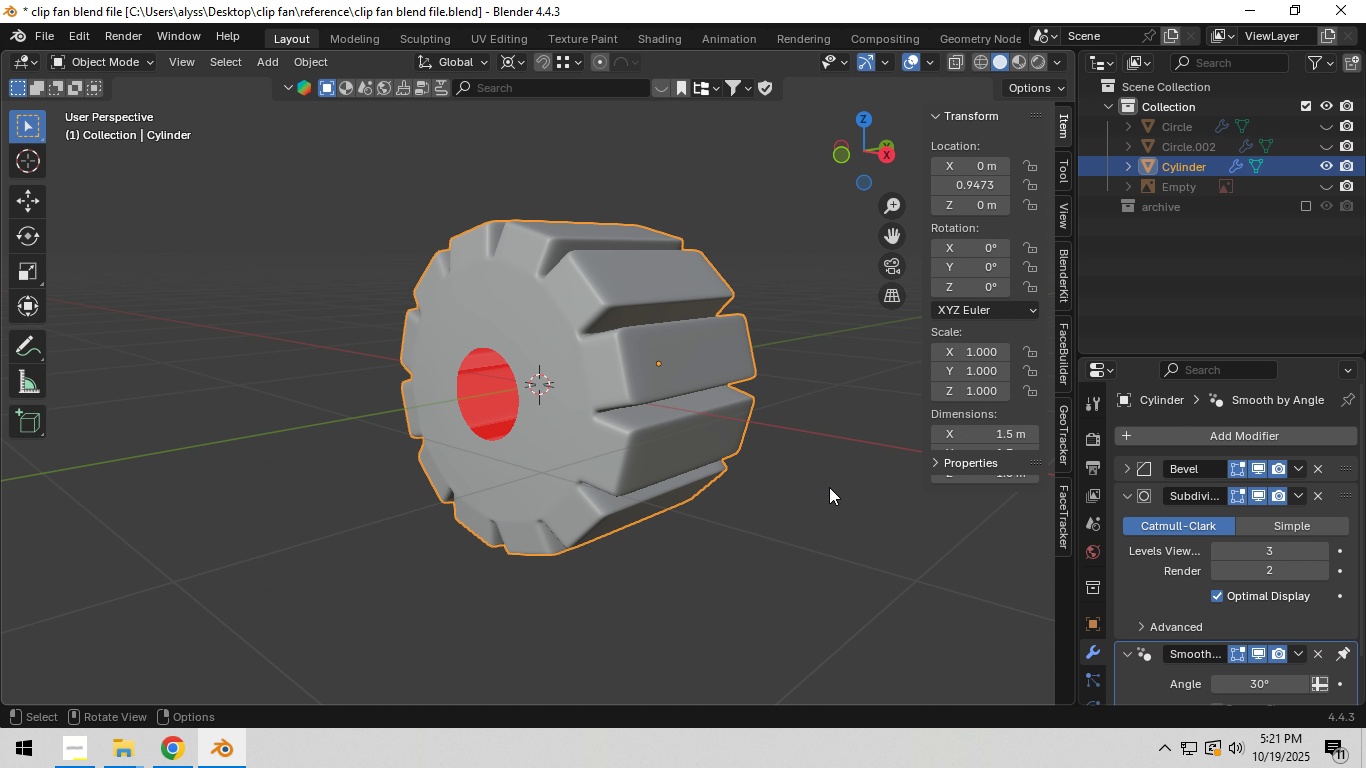 
key(Tab)
 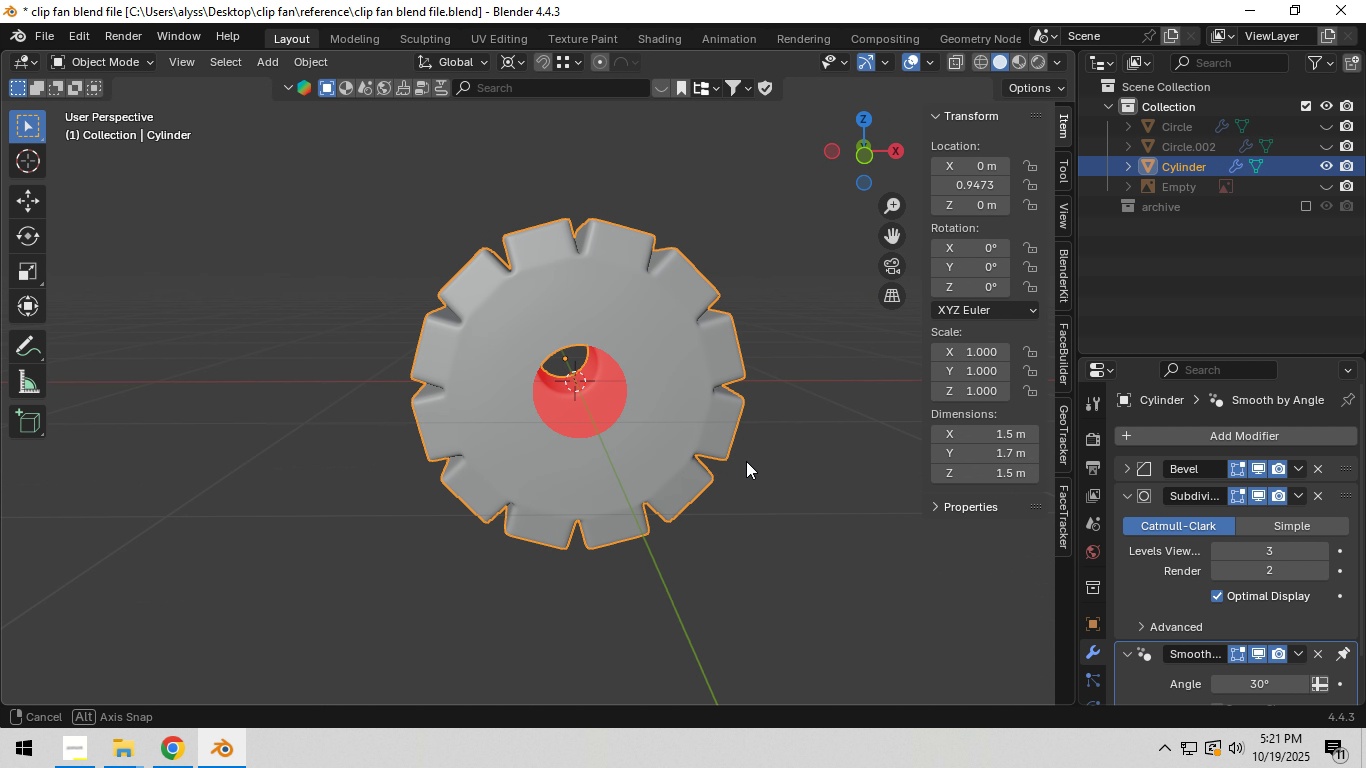 
scroll: coordinate [667, 459], scroll_direction: up, amount: 2.0
 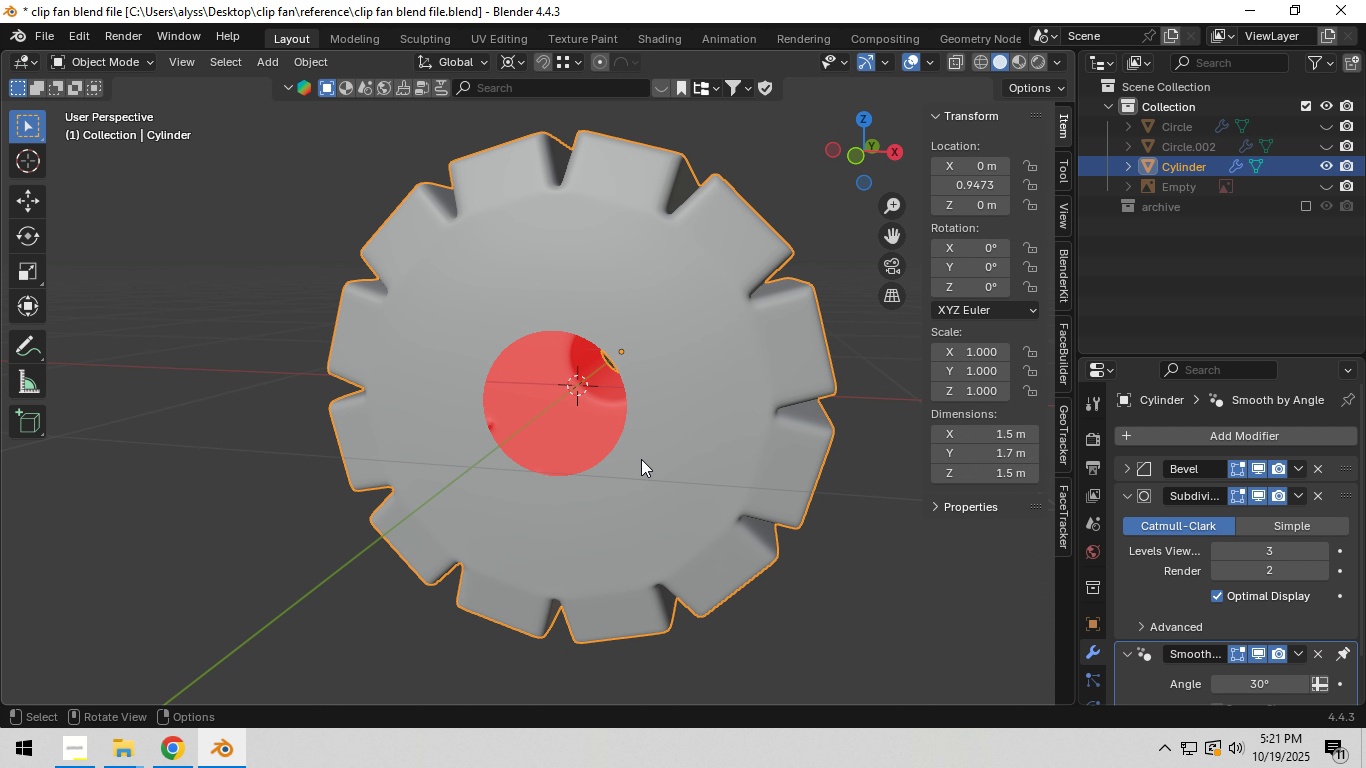 
left_click([641, 459])
 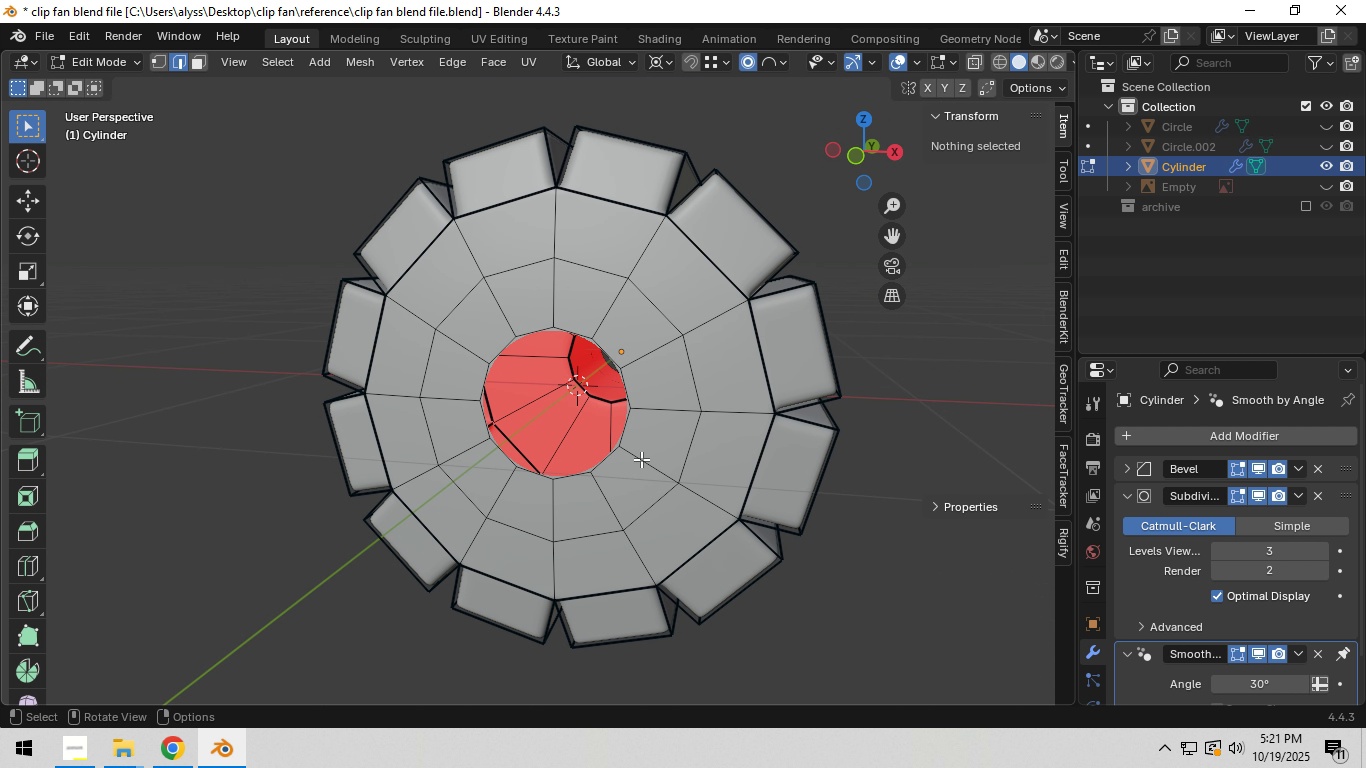 
key(Tab)
 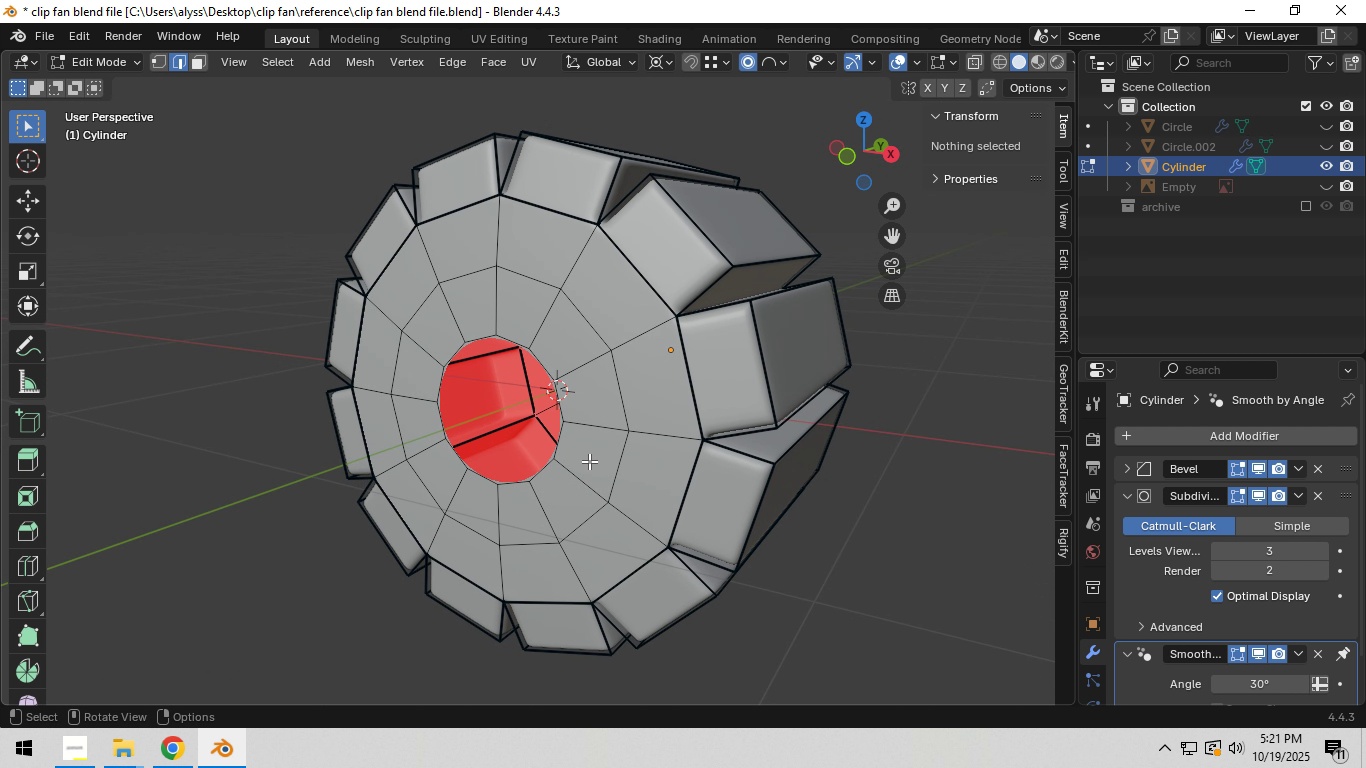 
scroll: coordinate [588, 461], scroll_direction: up, amount: 2.0
 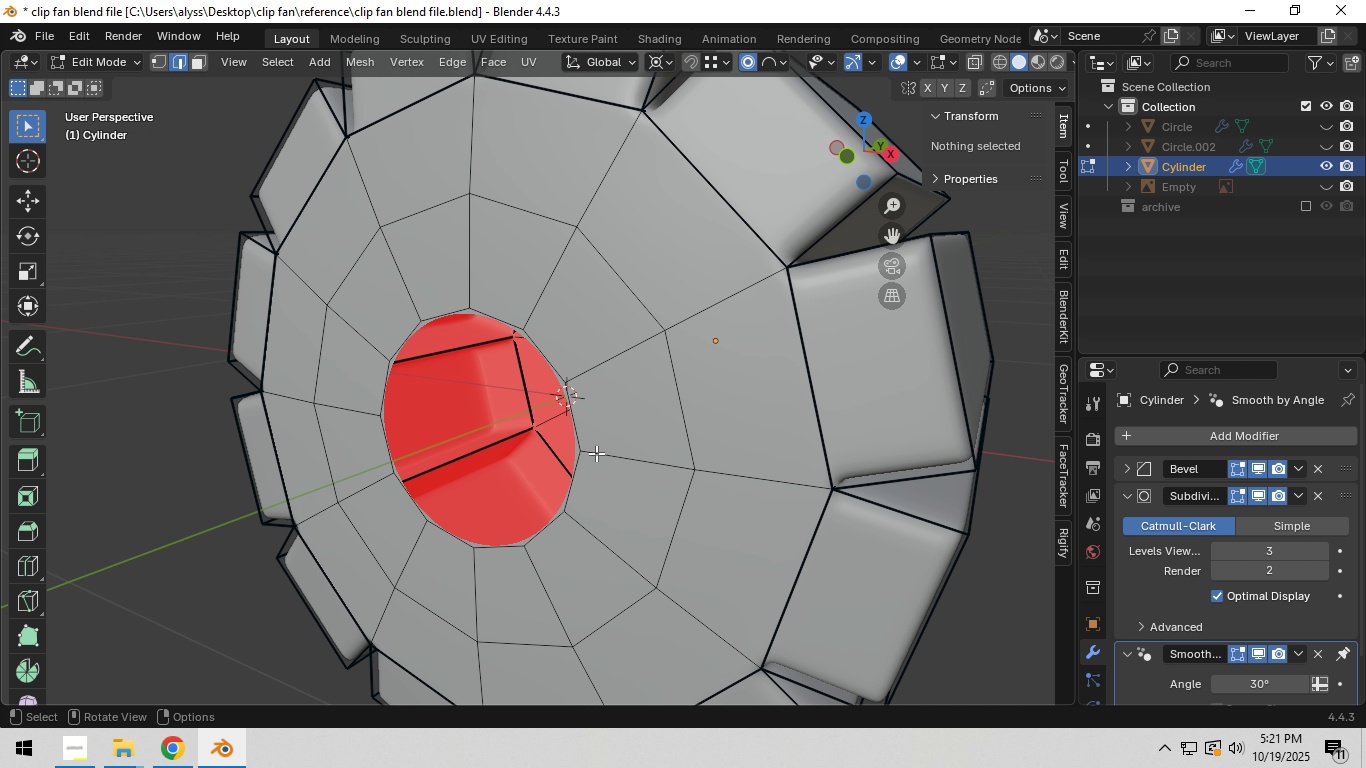 
wait(10.23)
 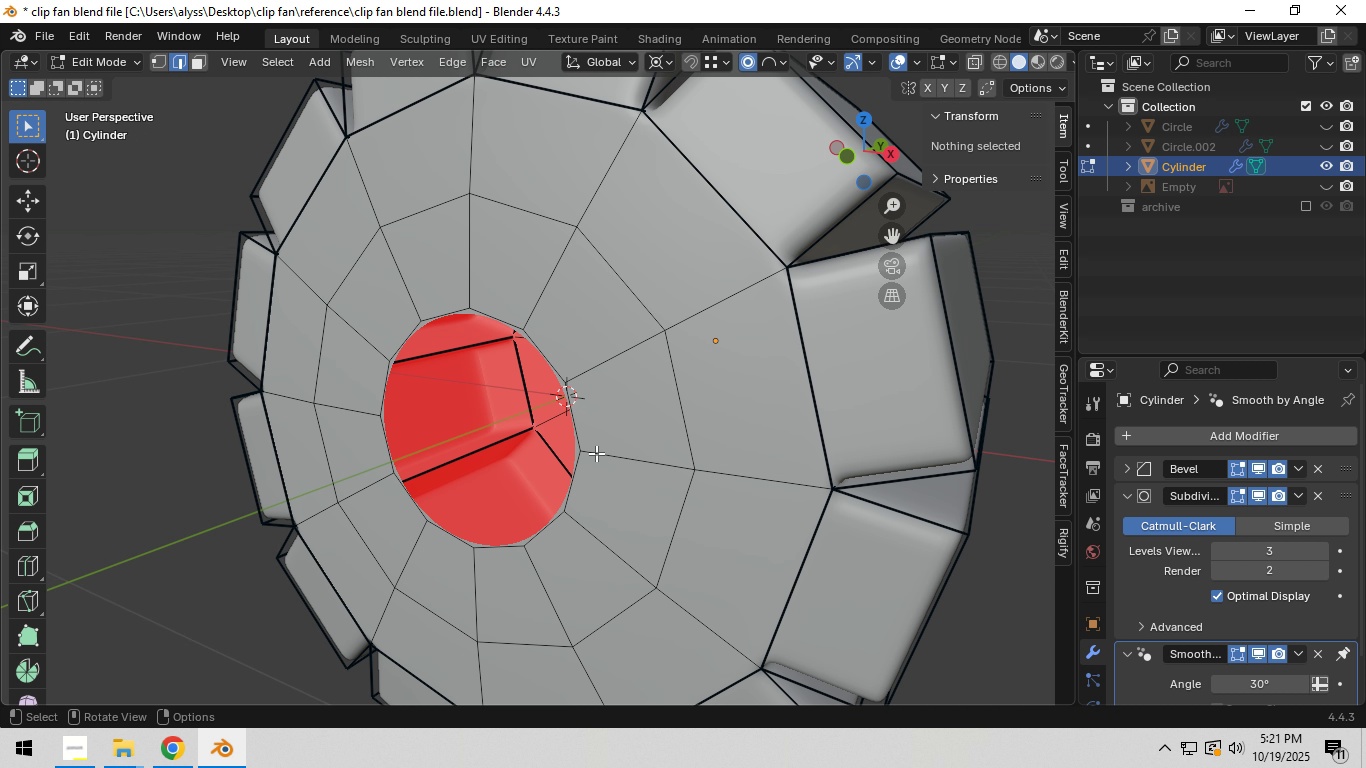 
hold_key(key=ShiftLeft, duration=0.37)
 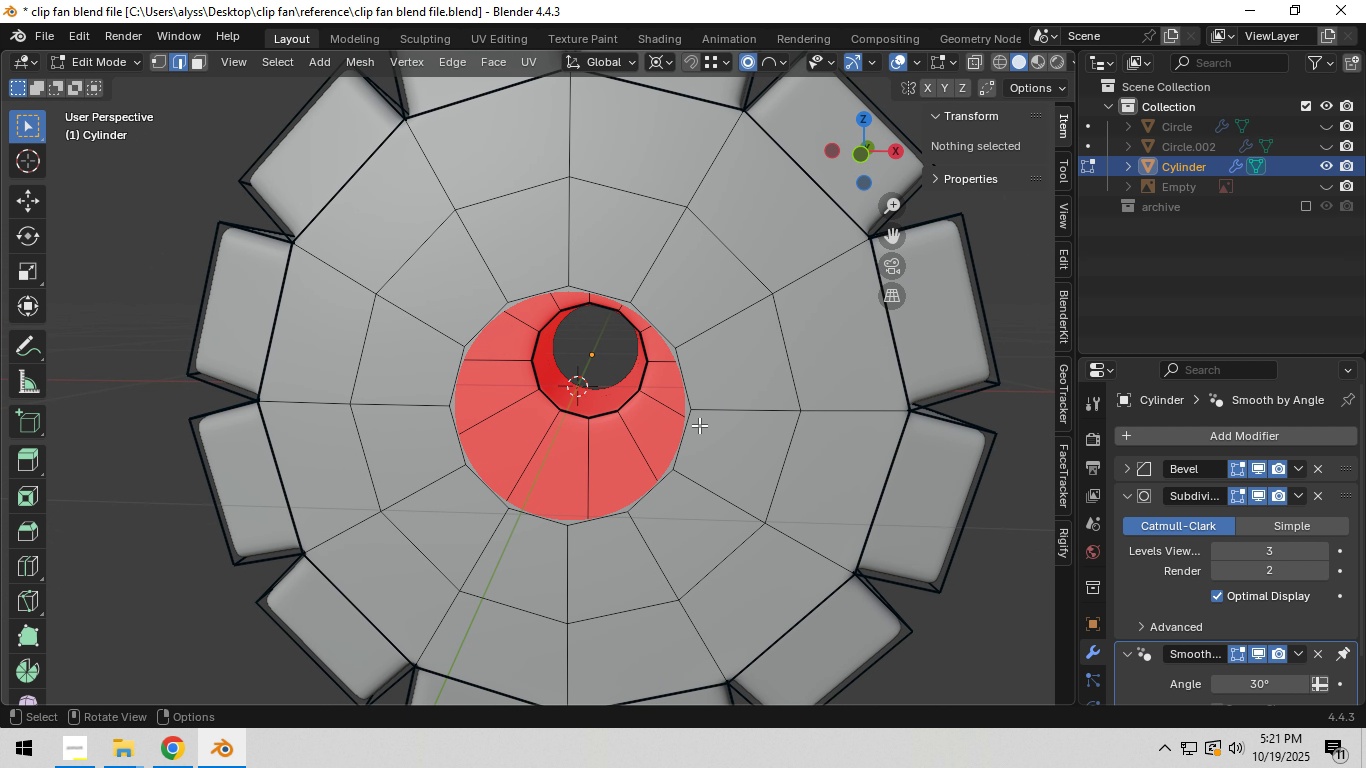 
wait(7.25)
 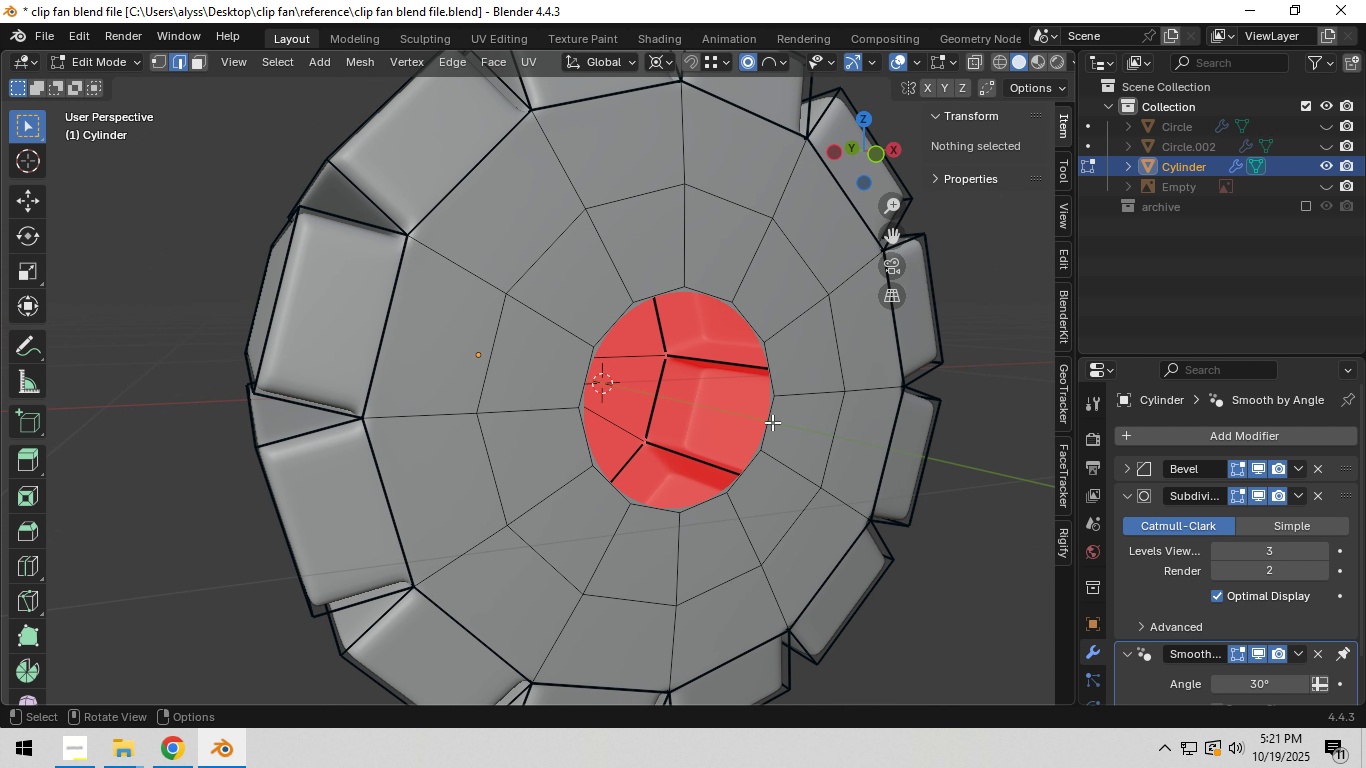 
key(Alt+AltLeft)
 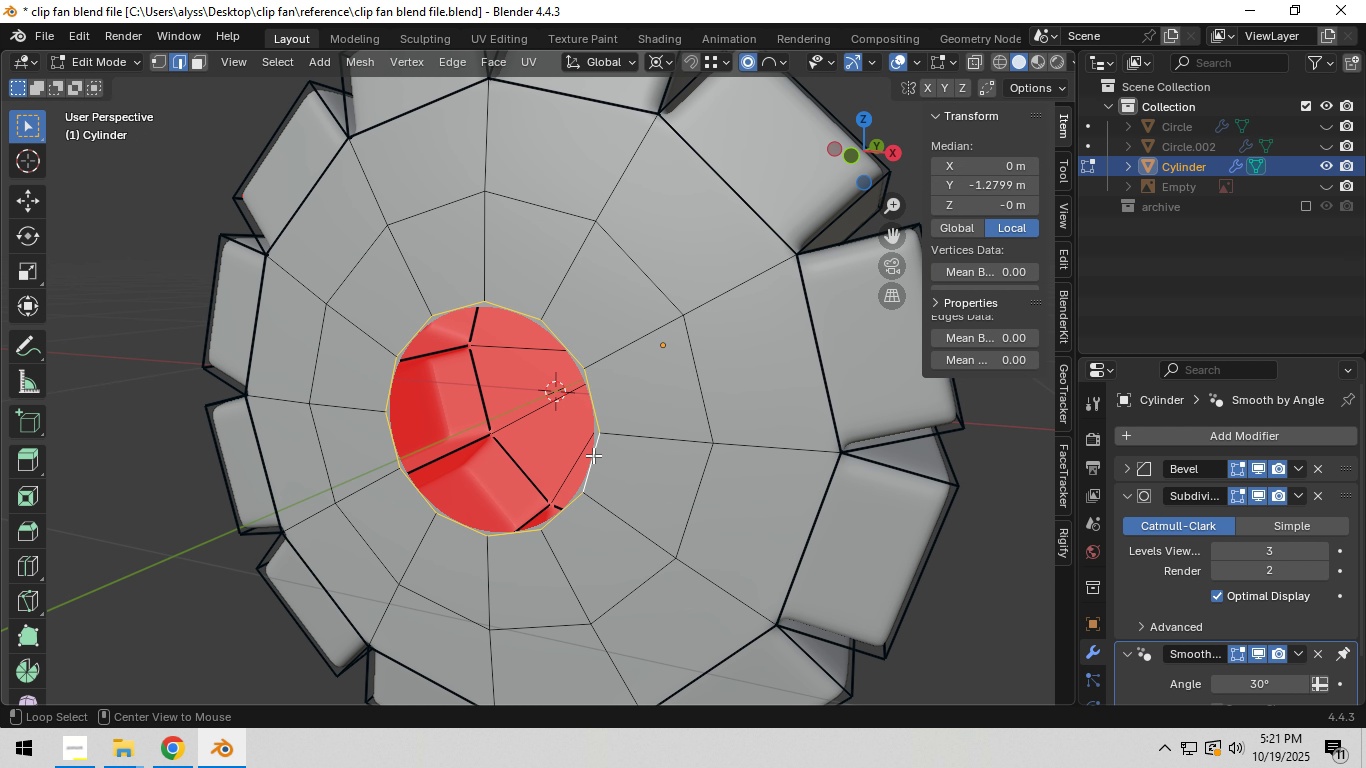 
left_click([593, 455])
 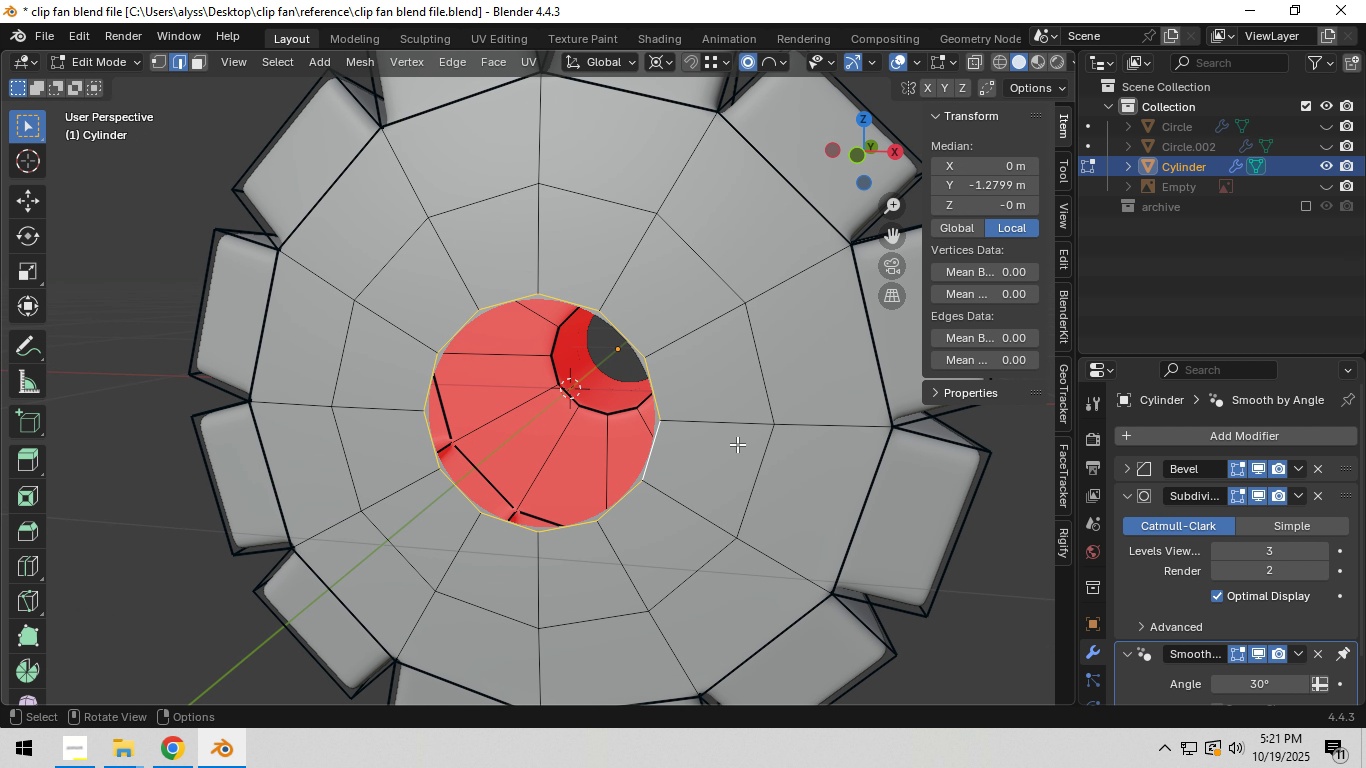 
key(S)
 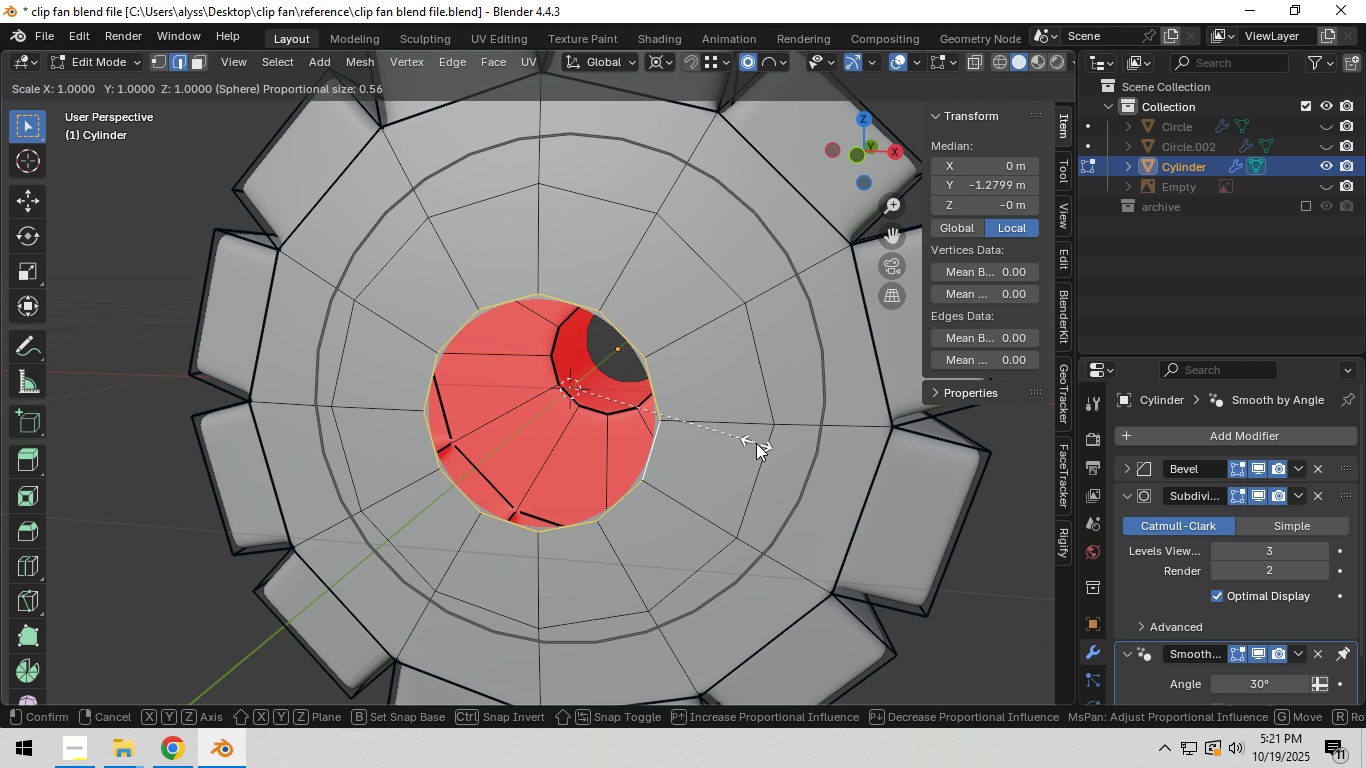 
key(Shift+ShiftLeft)
 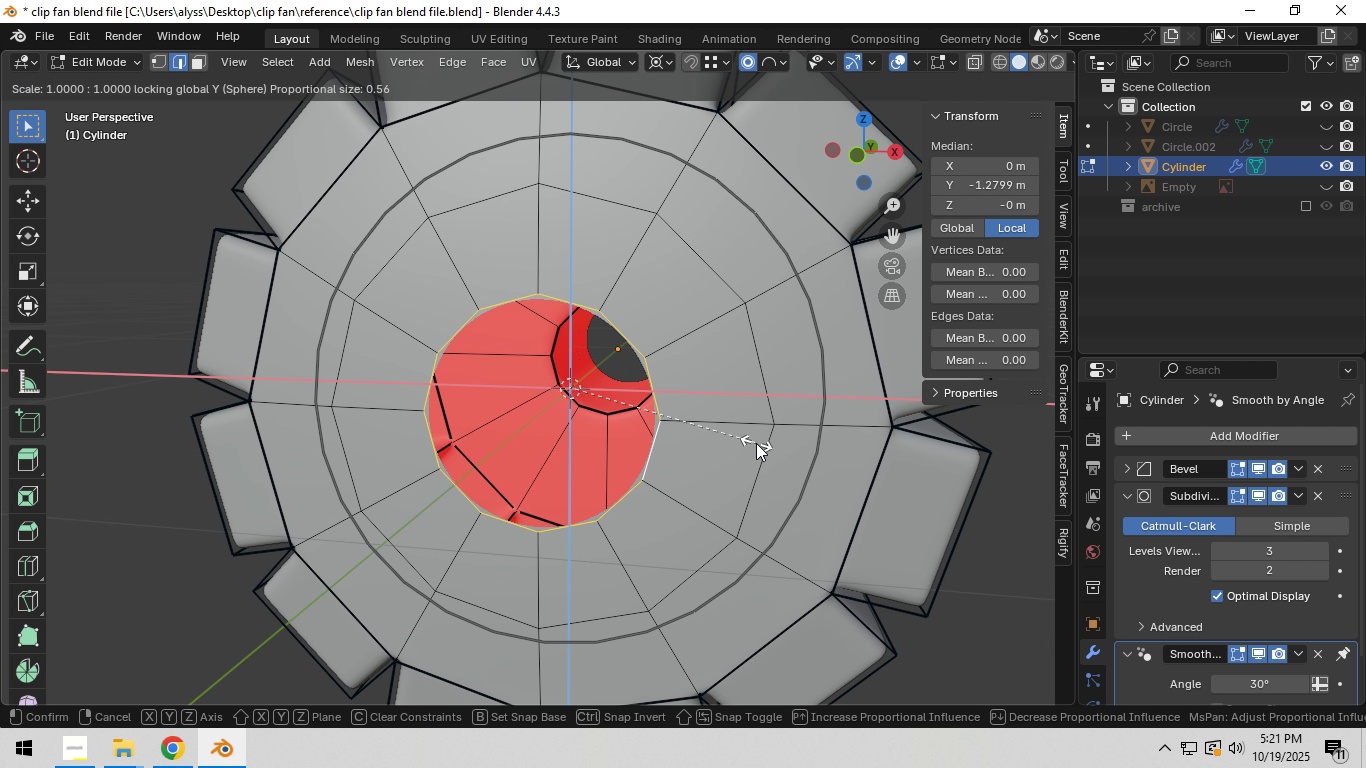 
key(Shift+Y)
 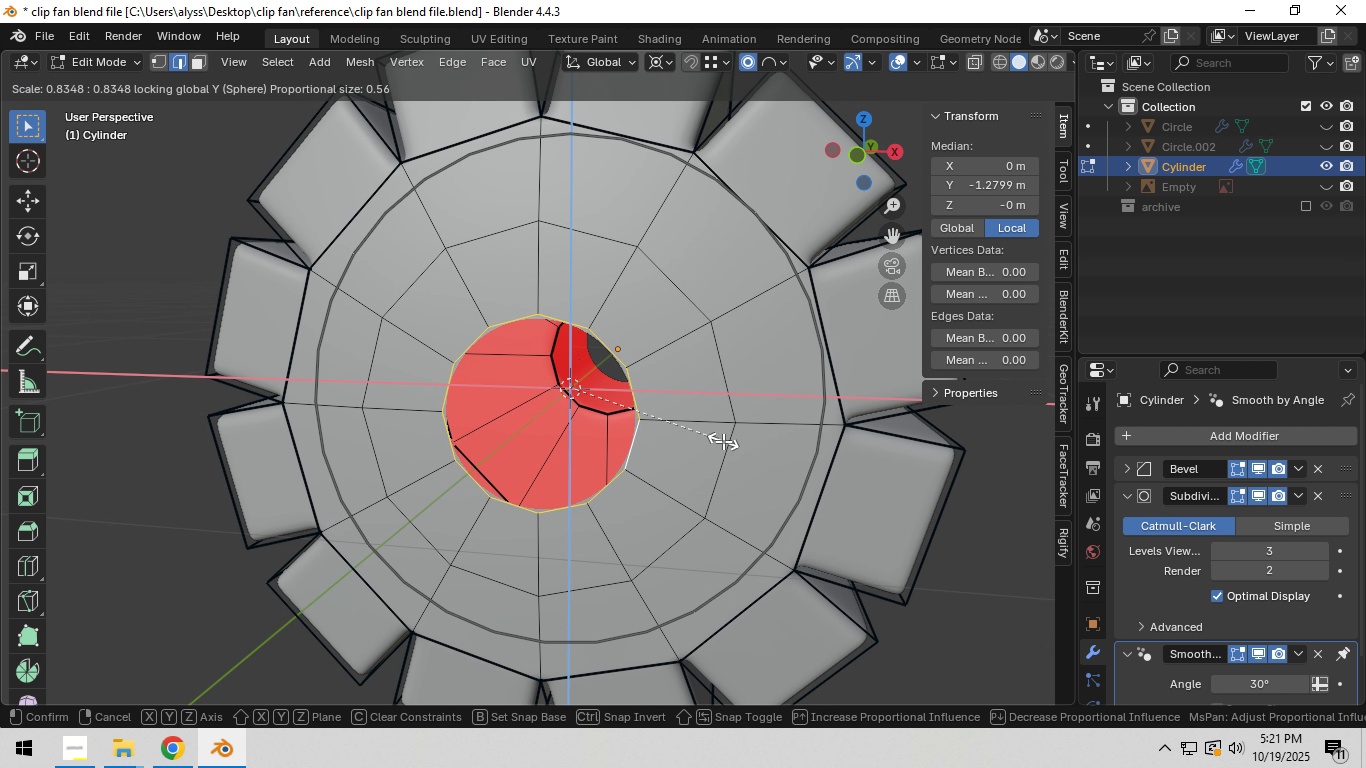 
right_click([723, 441])
 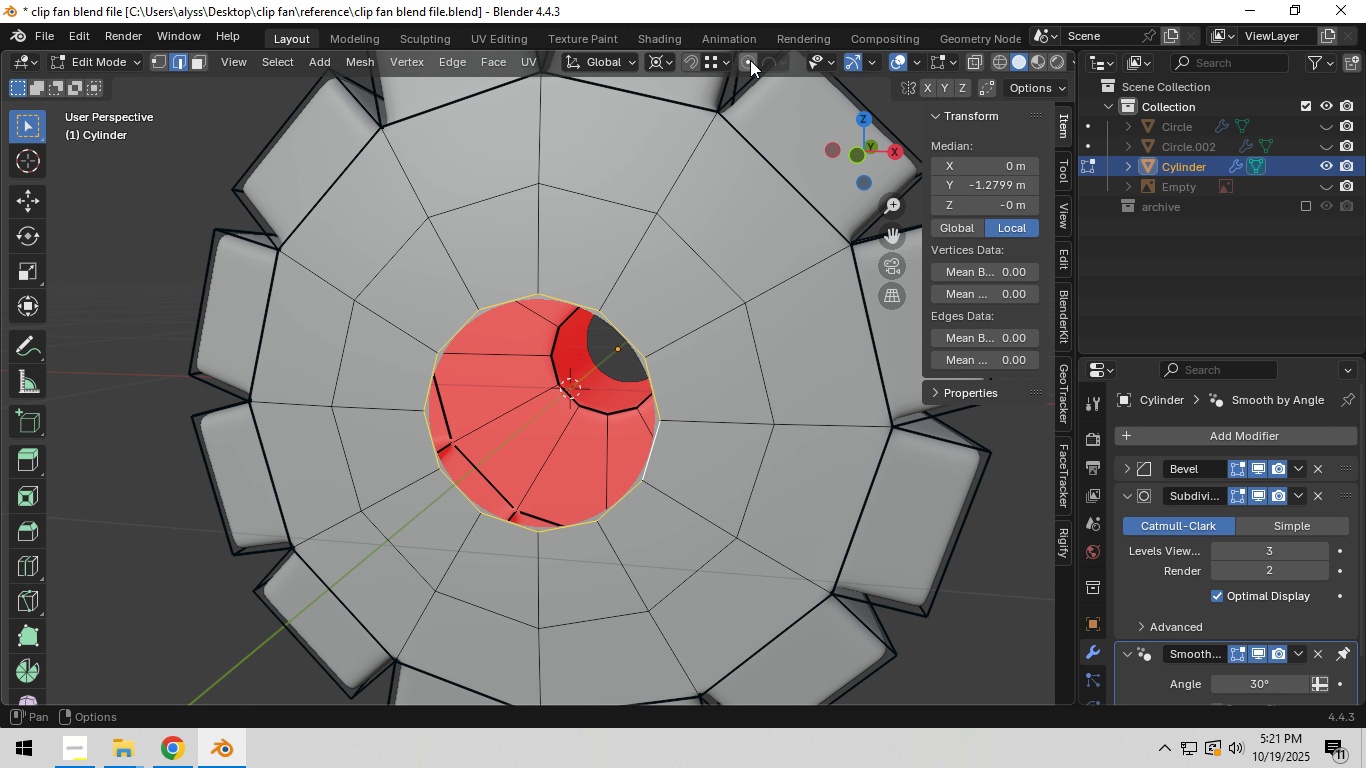 
left_click([750, 60])
 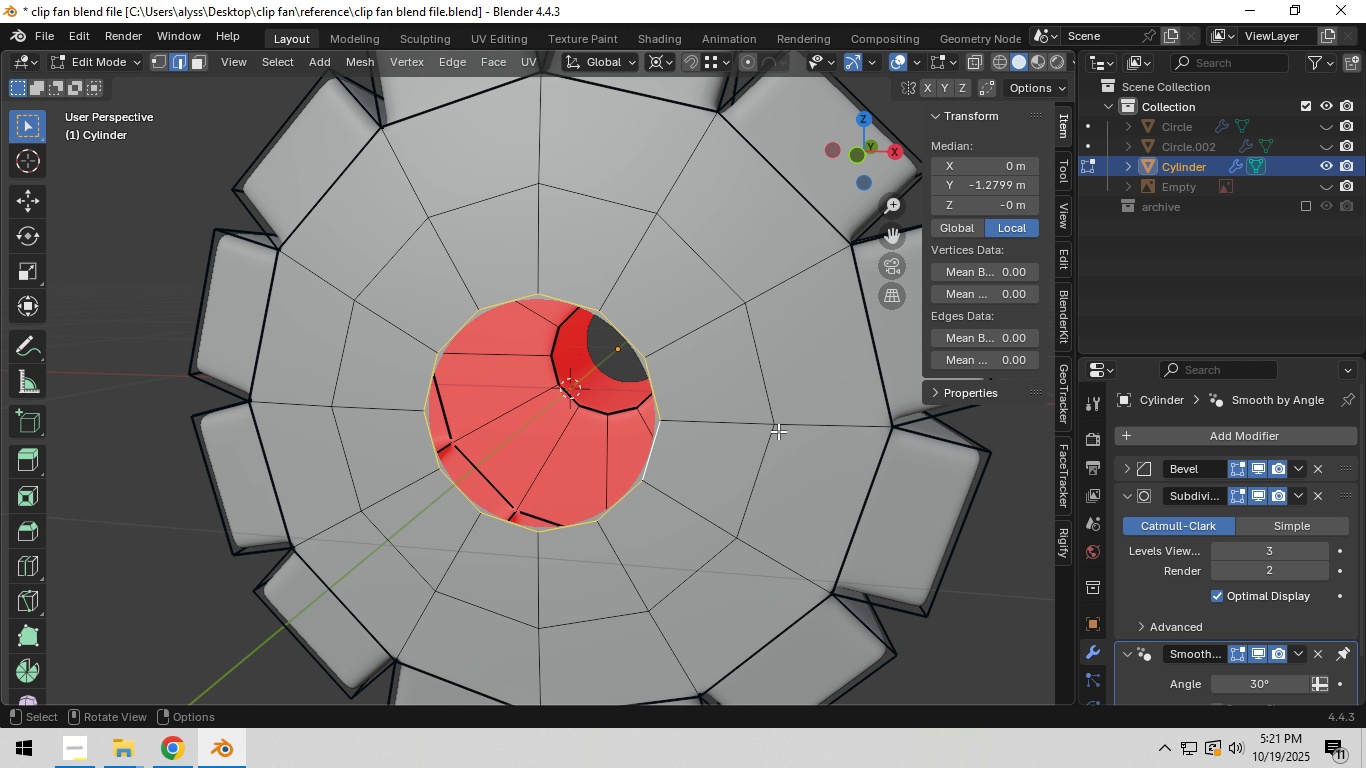 
key(Shift+Y)
 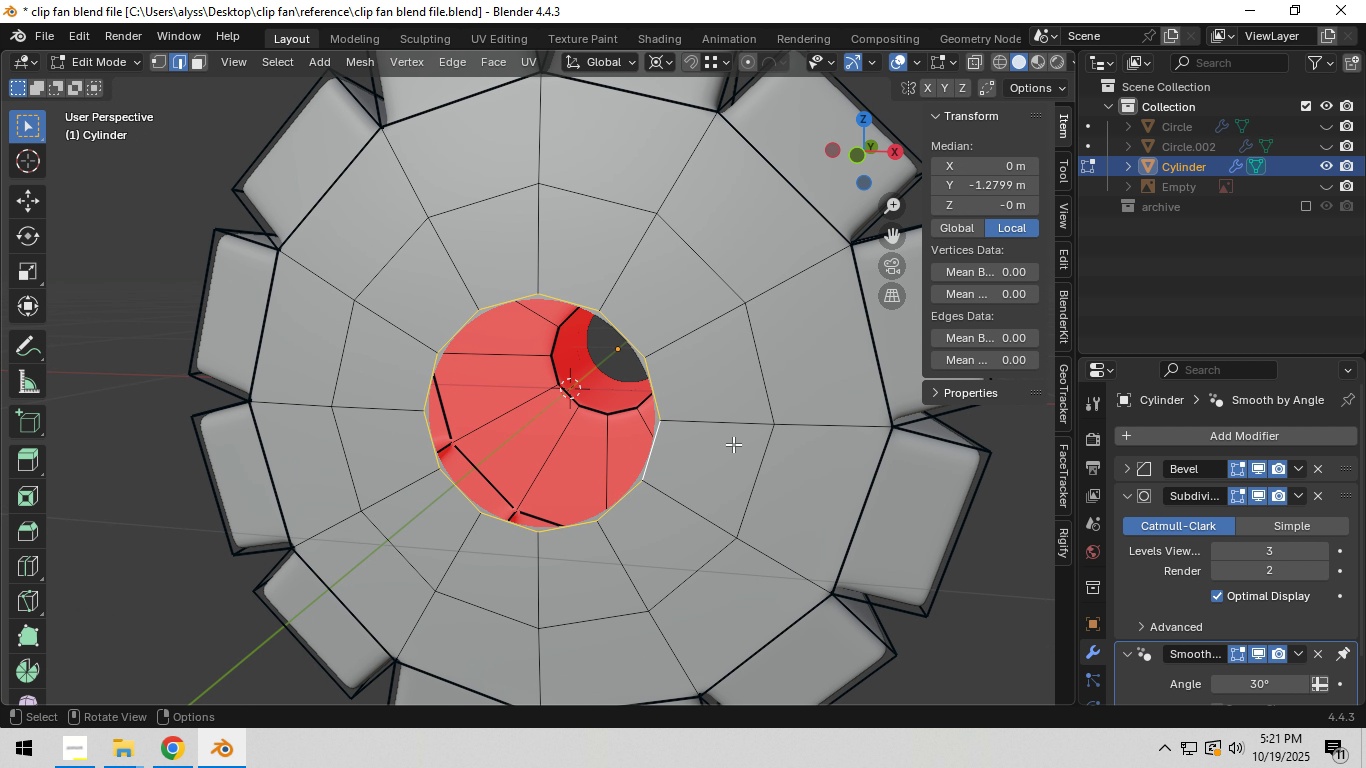 
right_click([763, 442])
 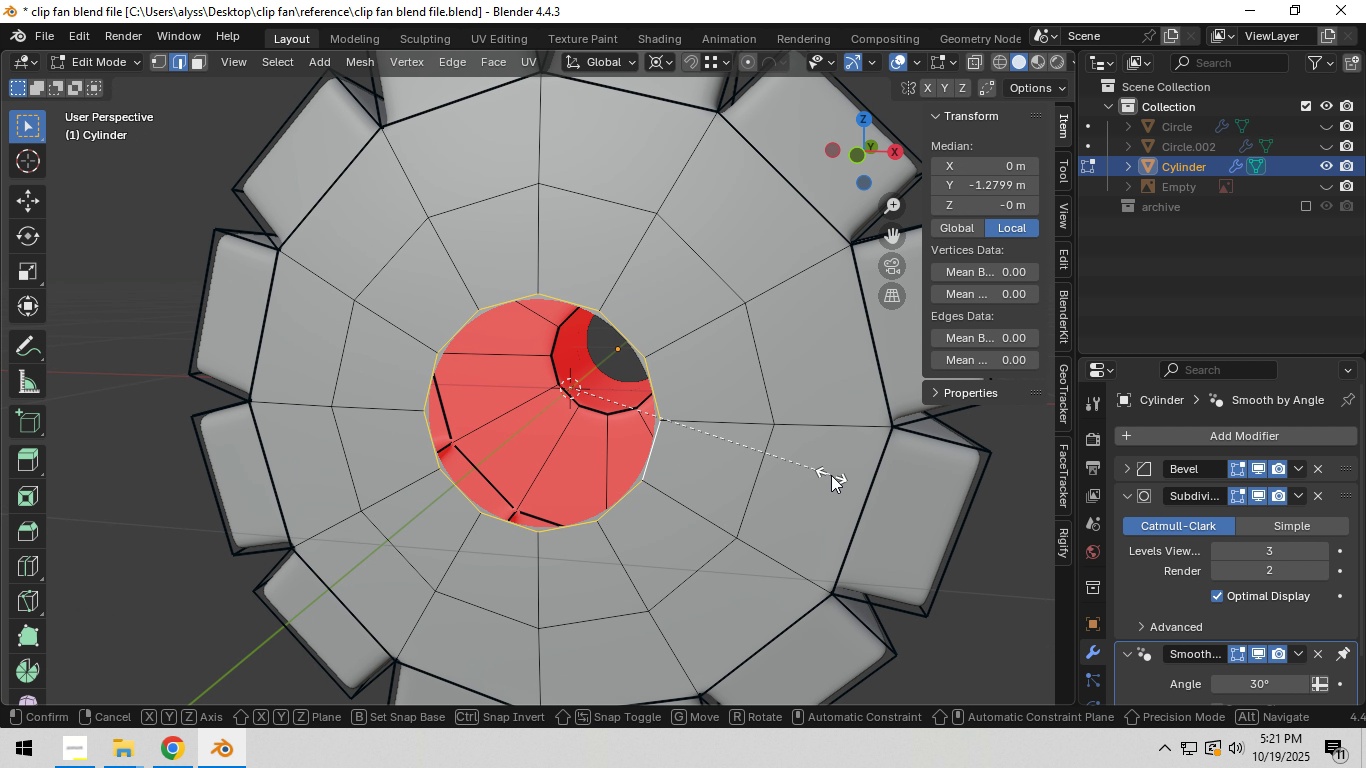 
type(sY)
 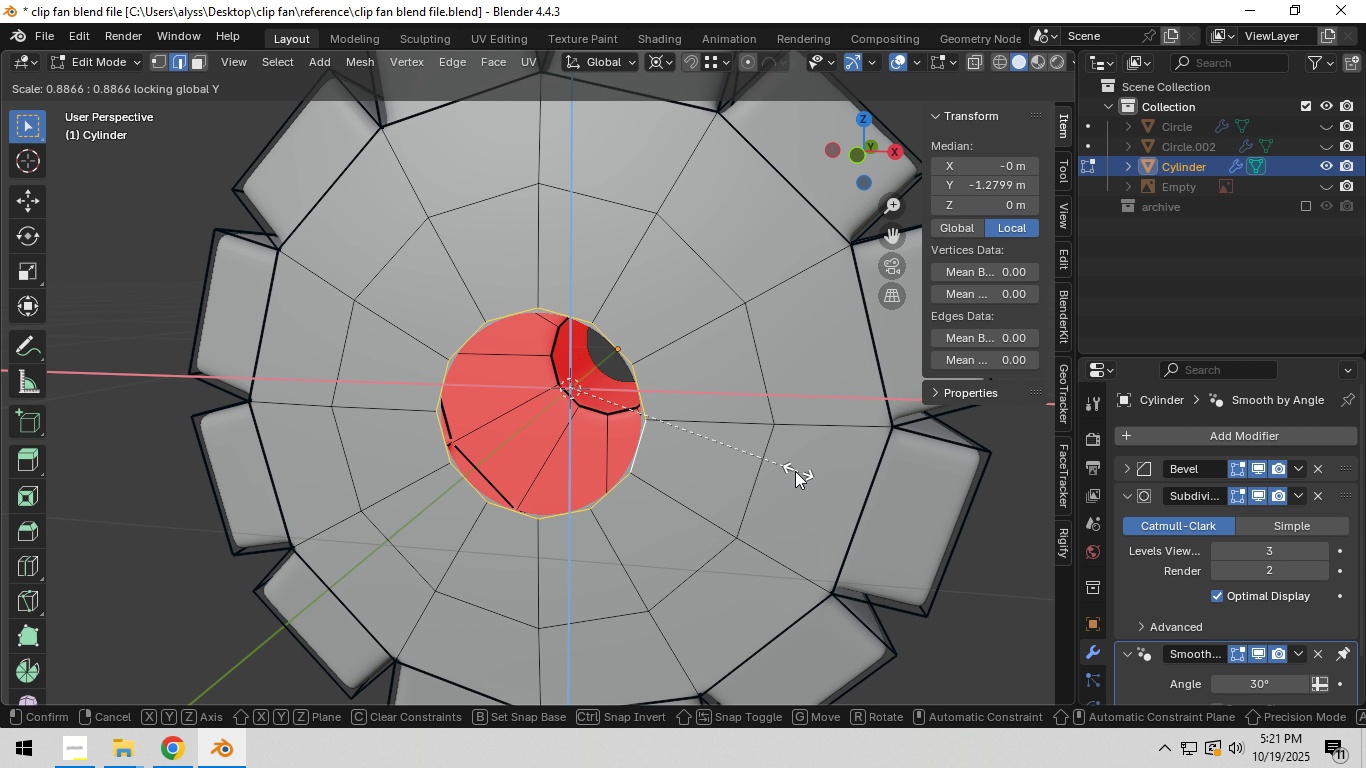 
left_click([704, 468])
 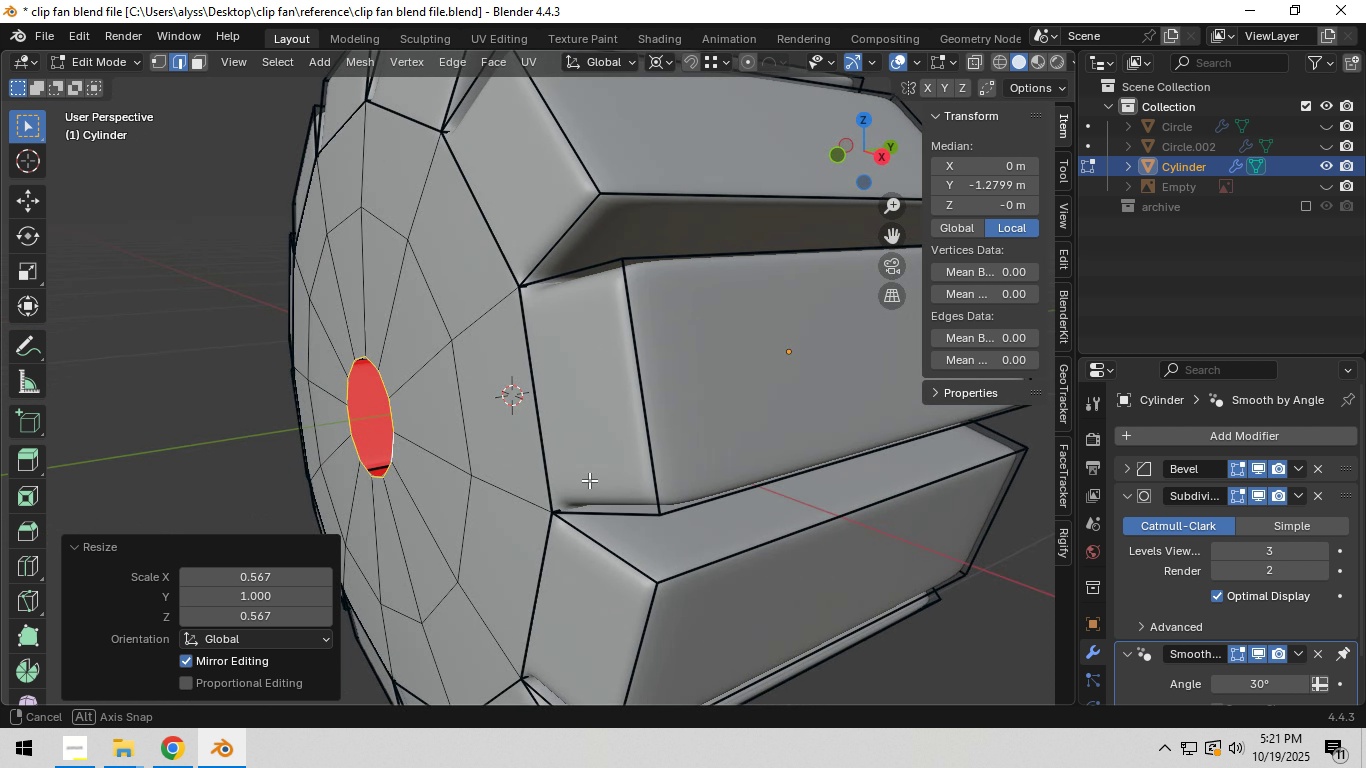 
hold_key(key=ShiftLeft, duration=0.38)
 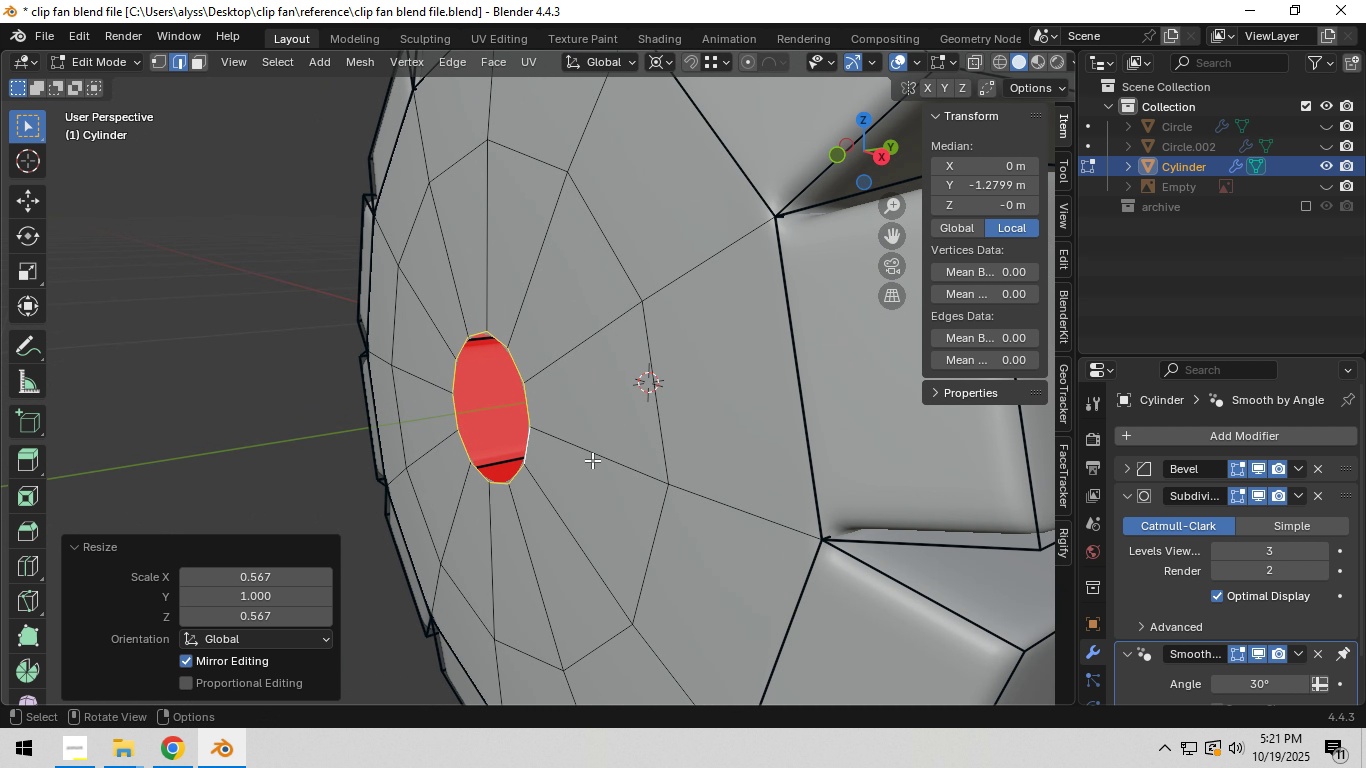 
scroll: coordinate [592, 460], scroll_direction: up, amount: 2.0
 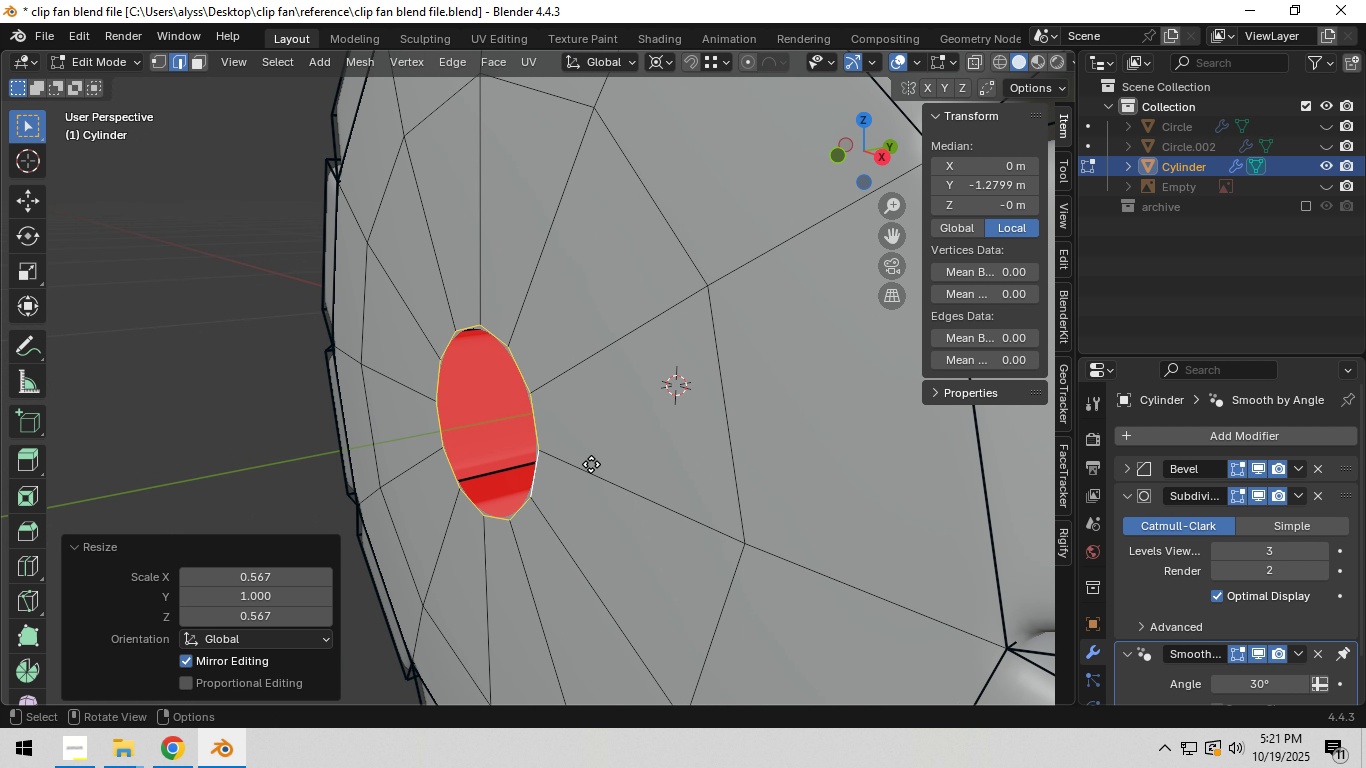 
type(ey)
 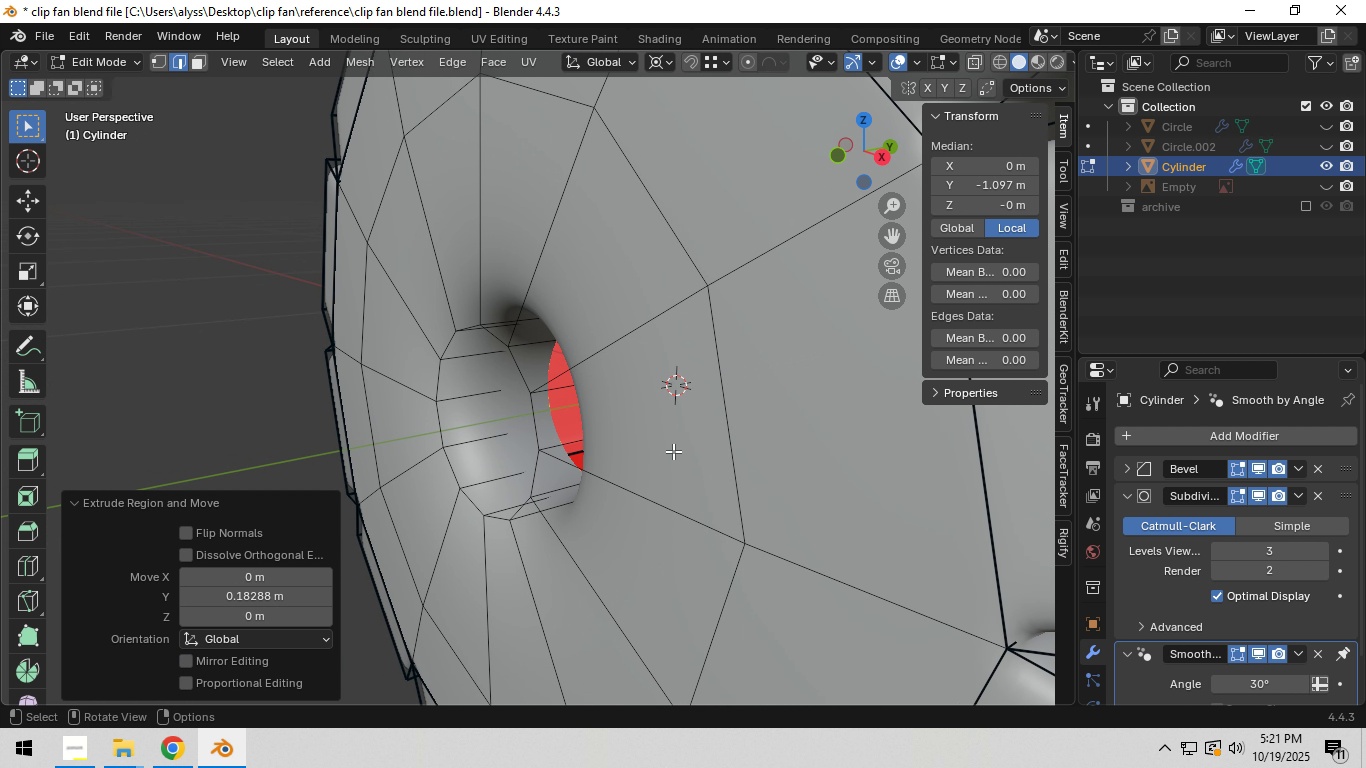 
left_click([673, 451])
 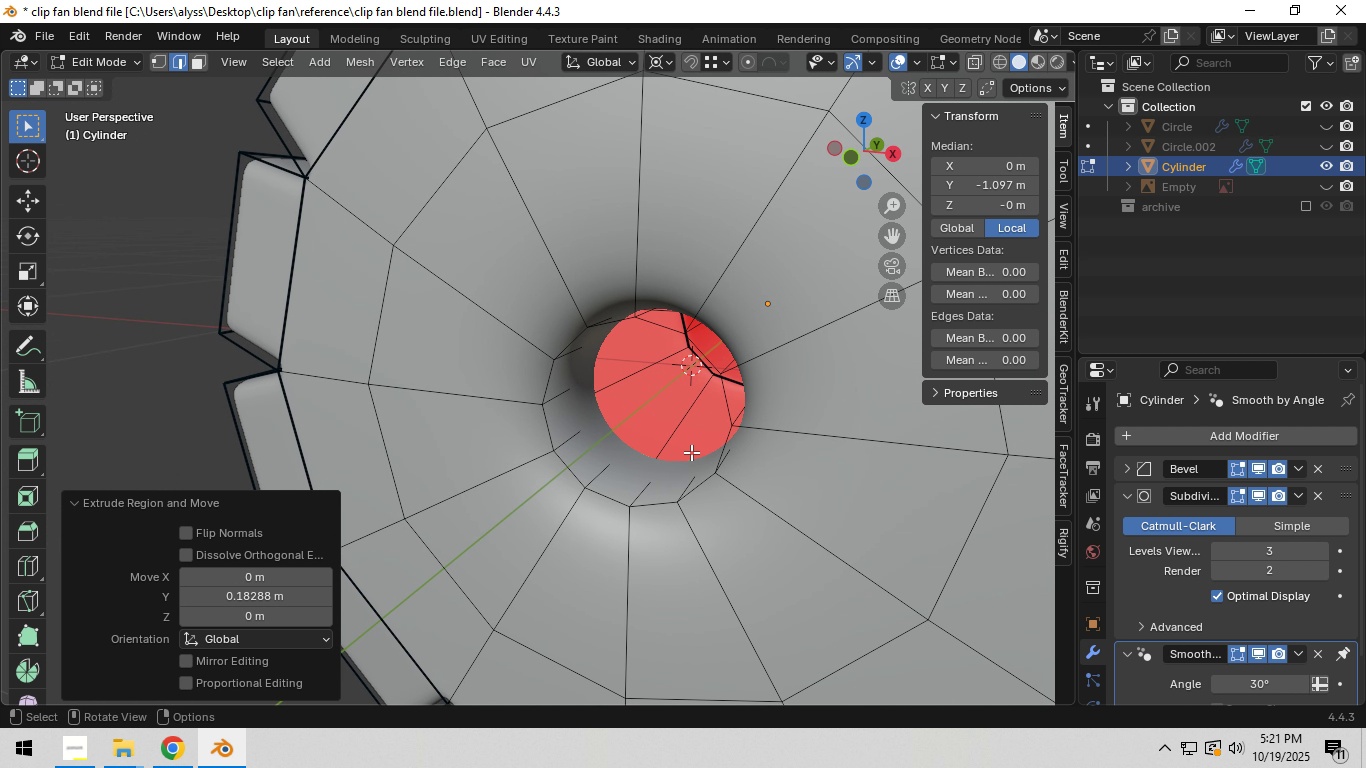 
key(Control+F)
 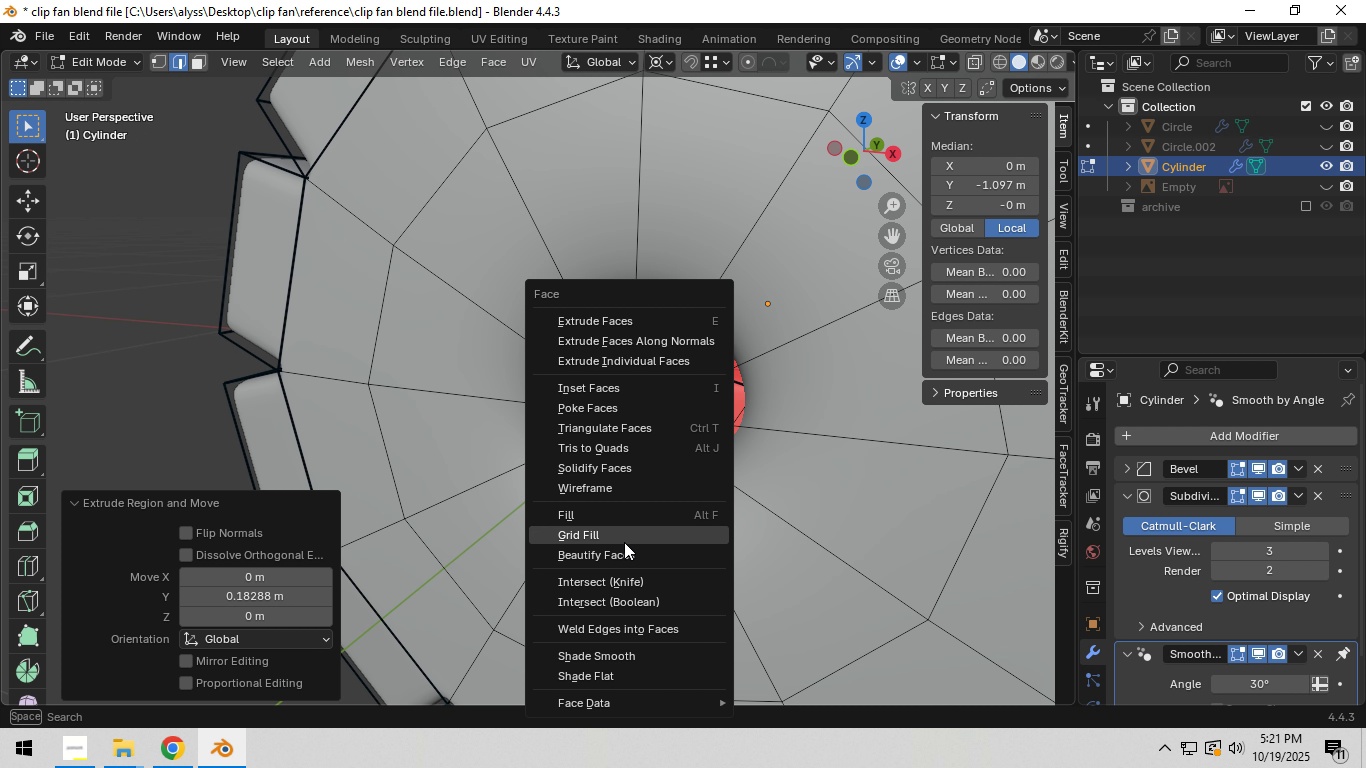 
left_click([624, 542])
 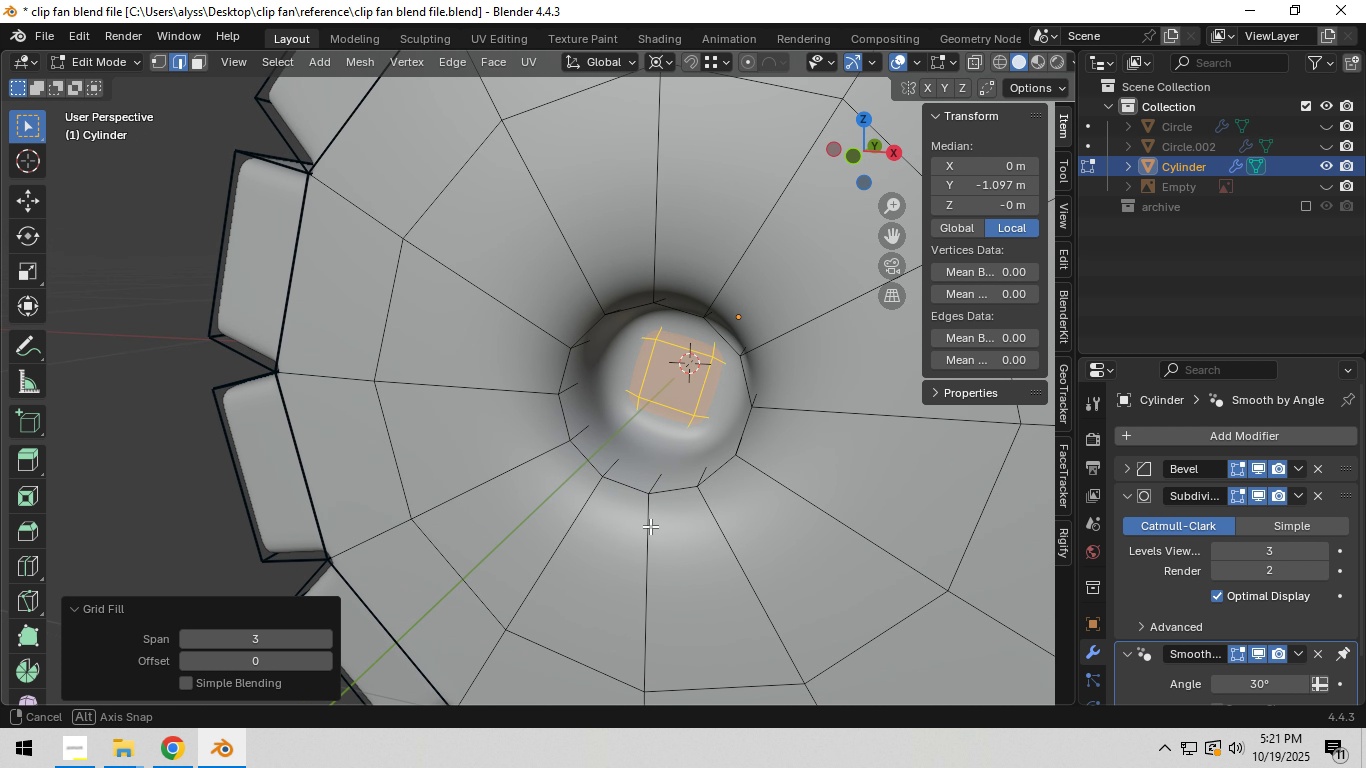 
hold_key(key=Z, duration=0.35)
 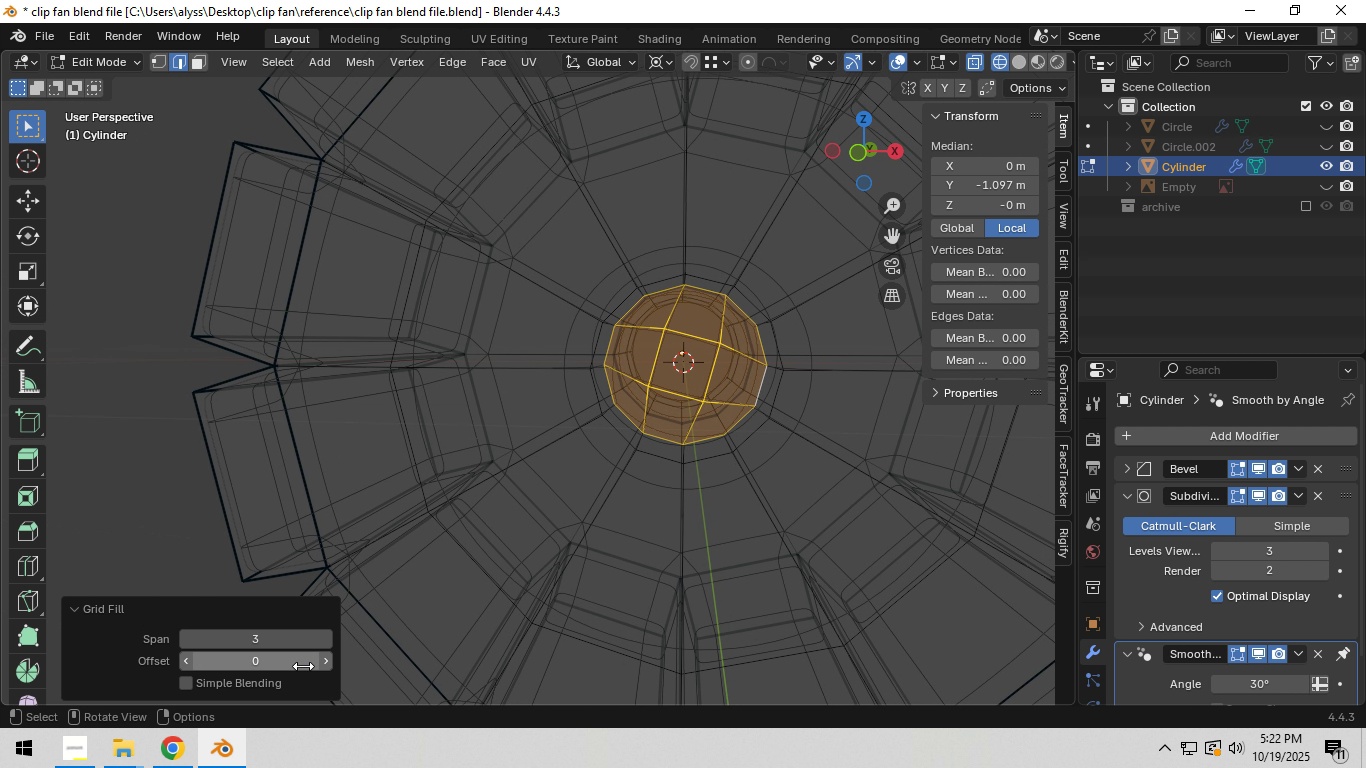 
left_click([326, 664])
 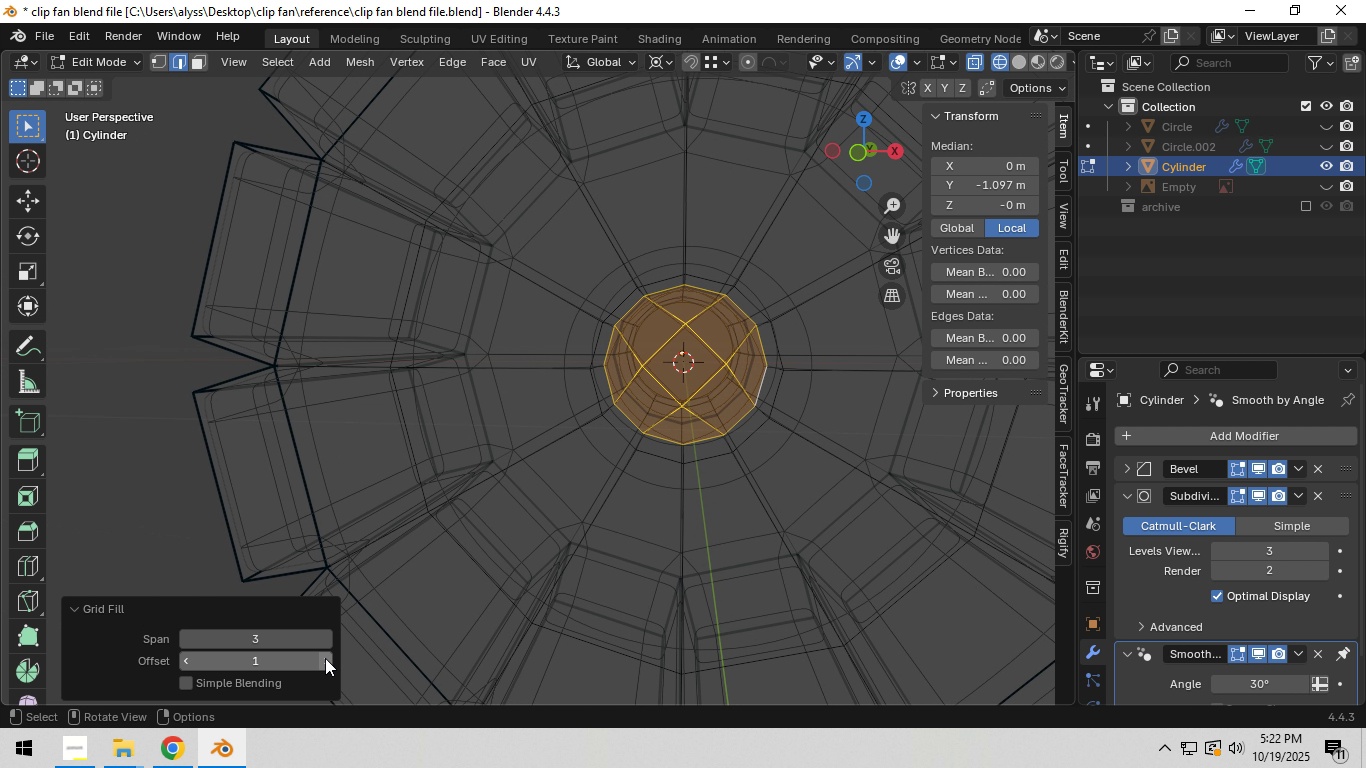 
left_click([325, 658])
 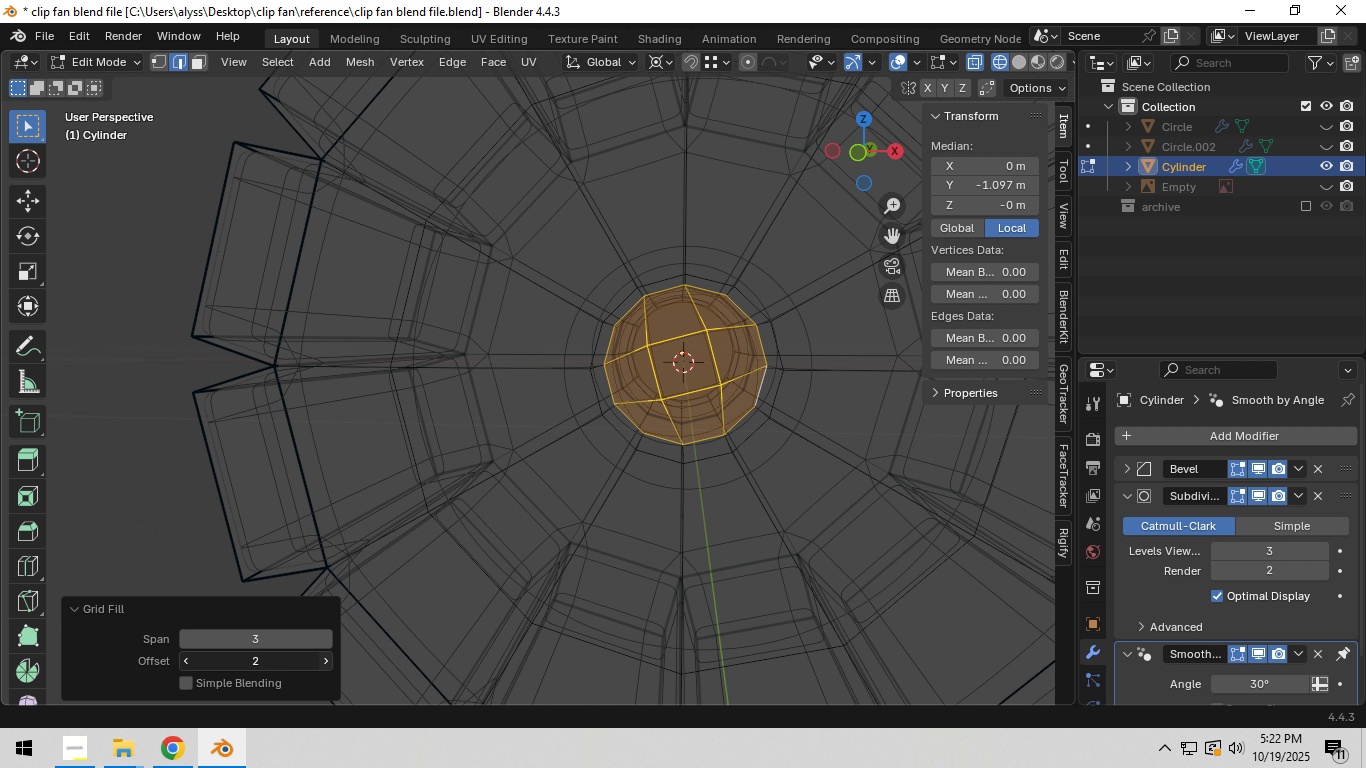 
left_click([325, 658])
 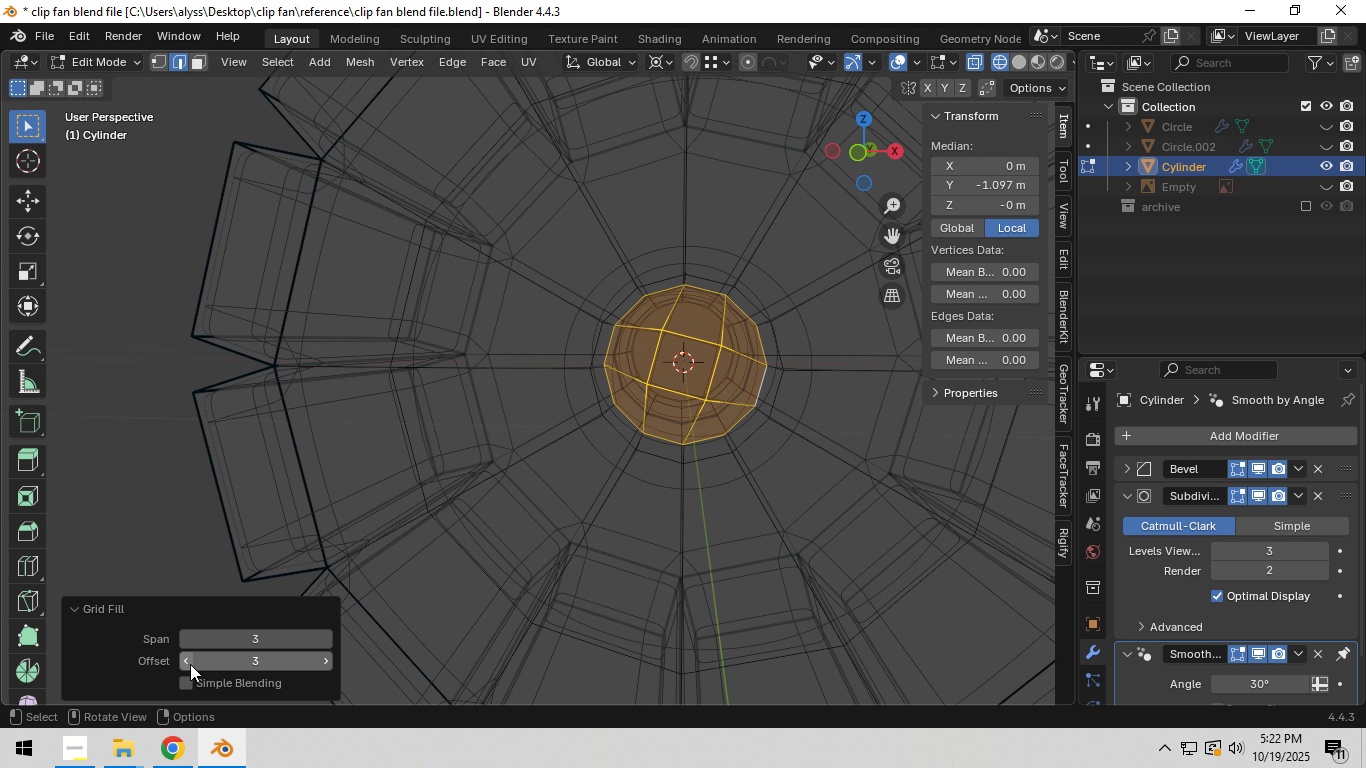 
left_click([189, 662])
 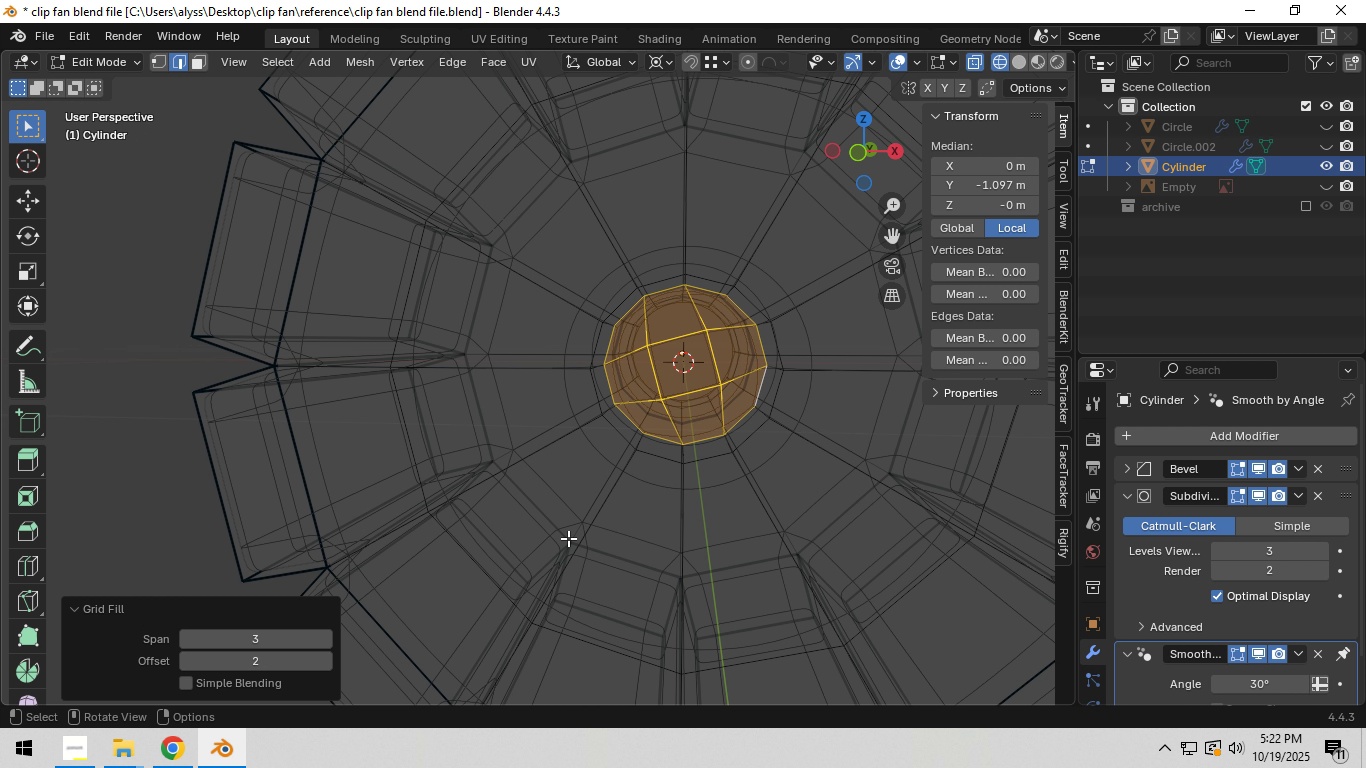 
scroll: coordinate [593, 527], scroll_direction: down, amount: 5.0
 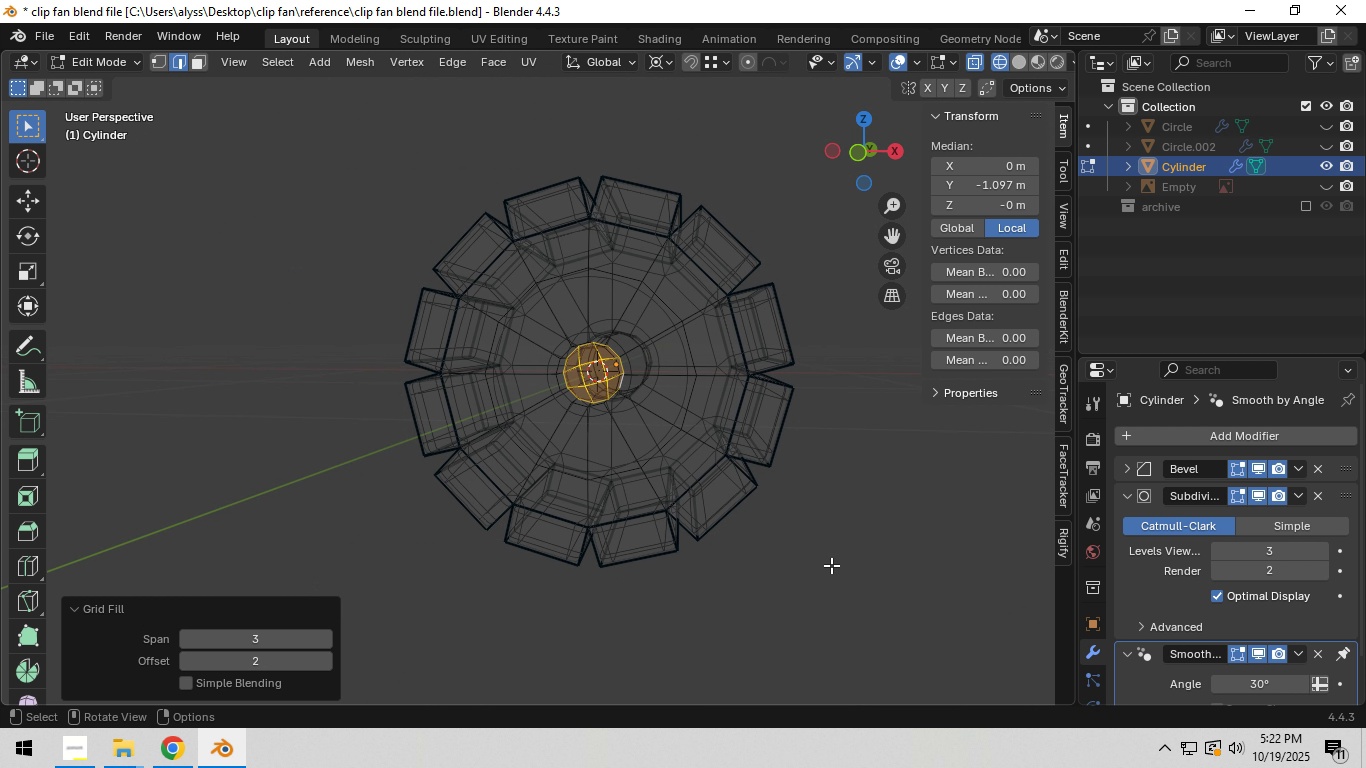 
left_click([831, 565])
 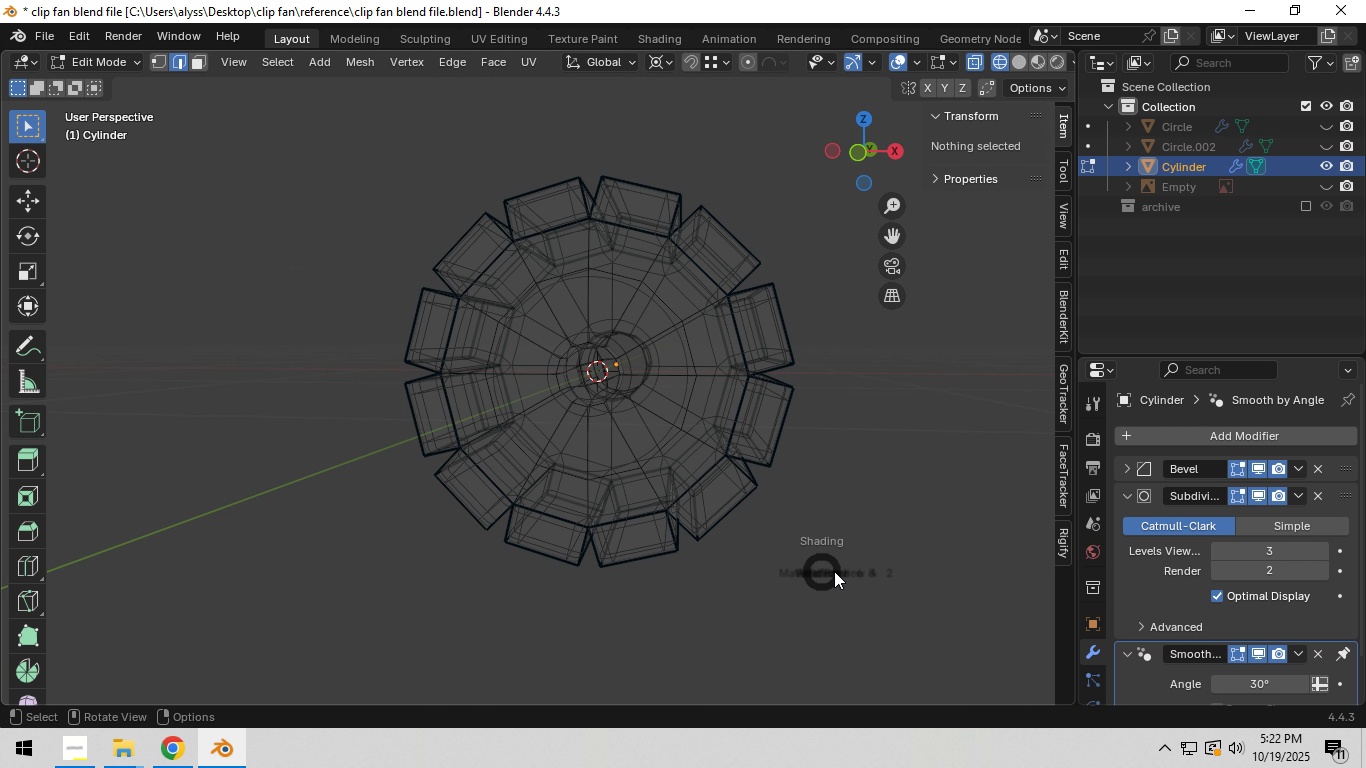 
type(z2)
 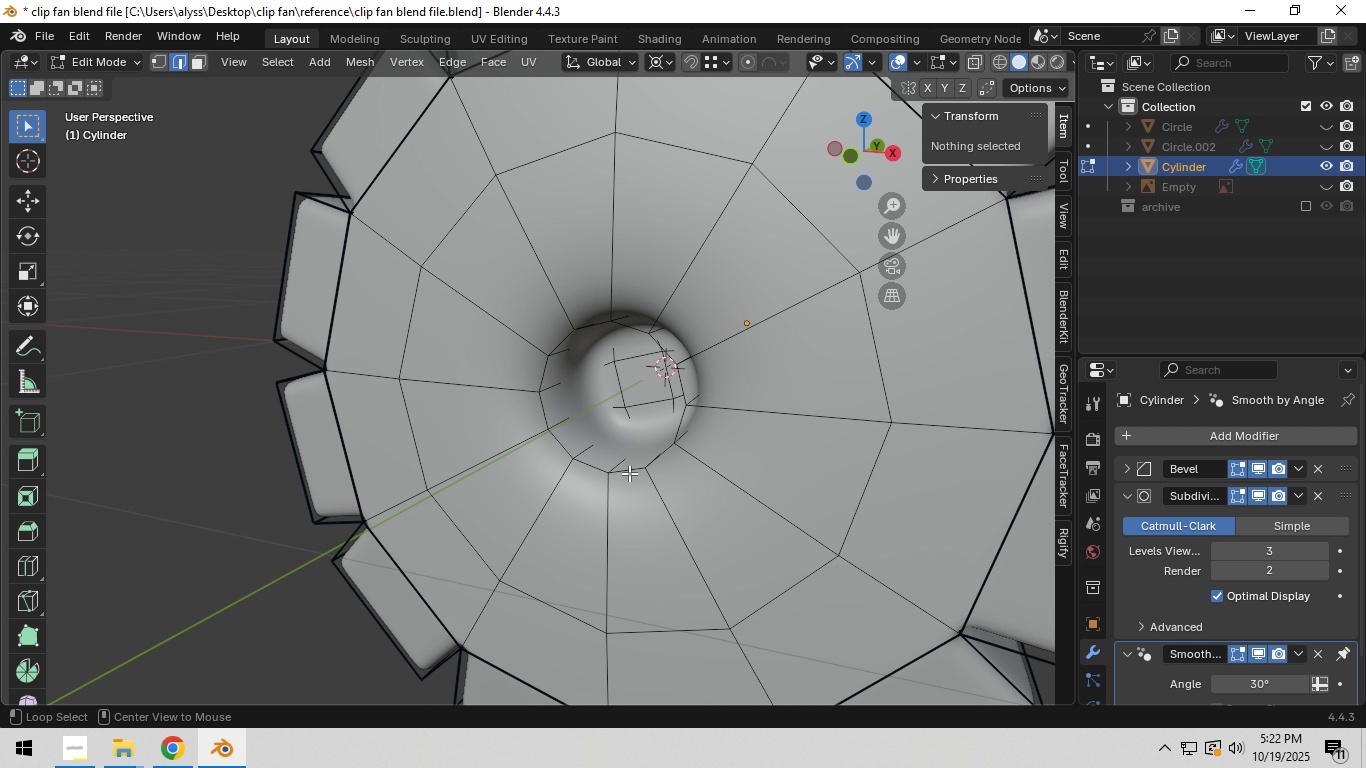 
scroll: coordinate [764, 589], scroll_direction: up, amount: 4.0
 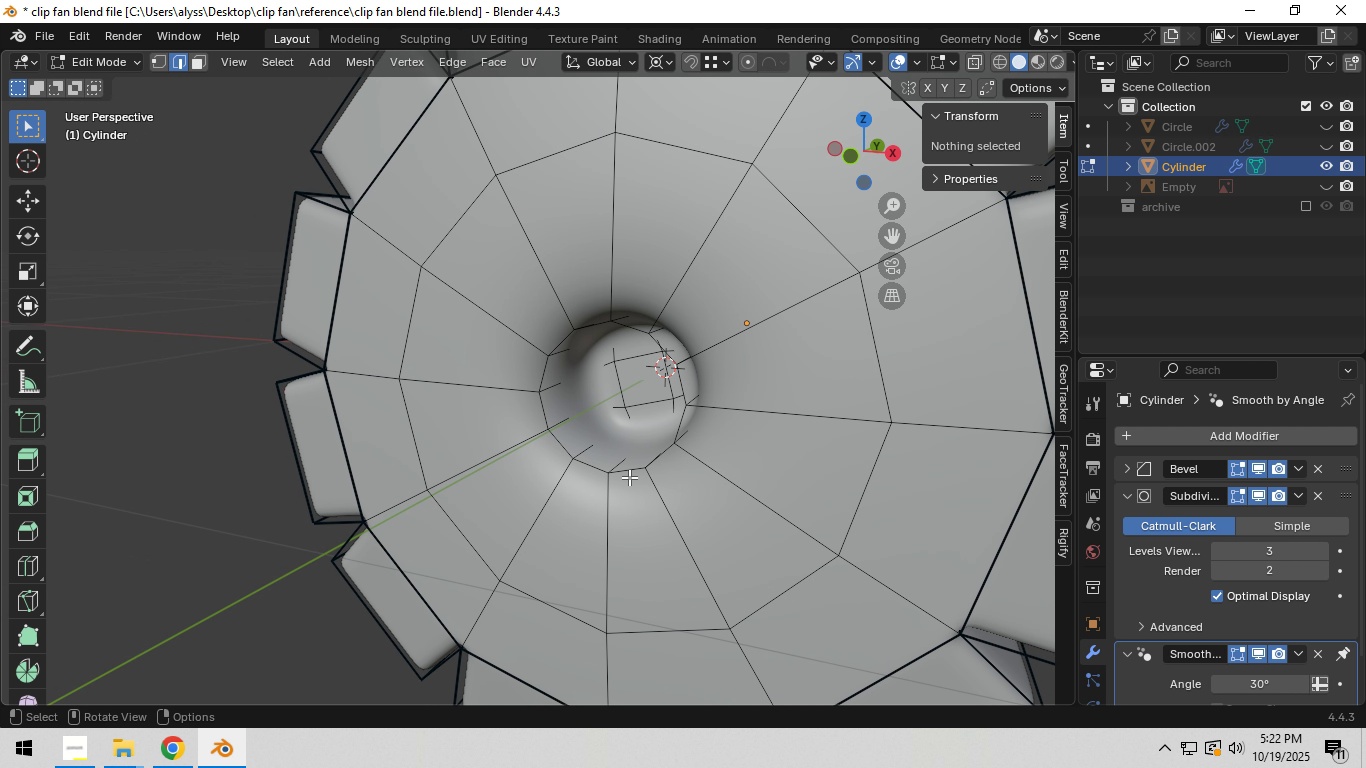 
hold_key(key=AltLeft, duration=0.64)
left_click([629, 473])
 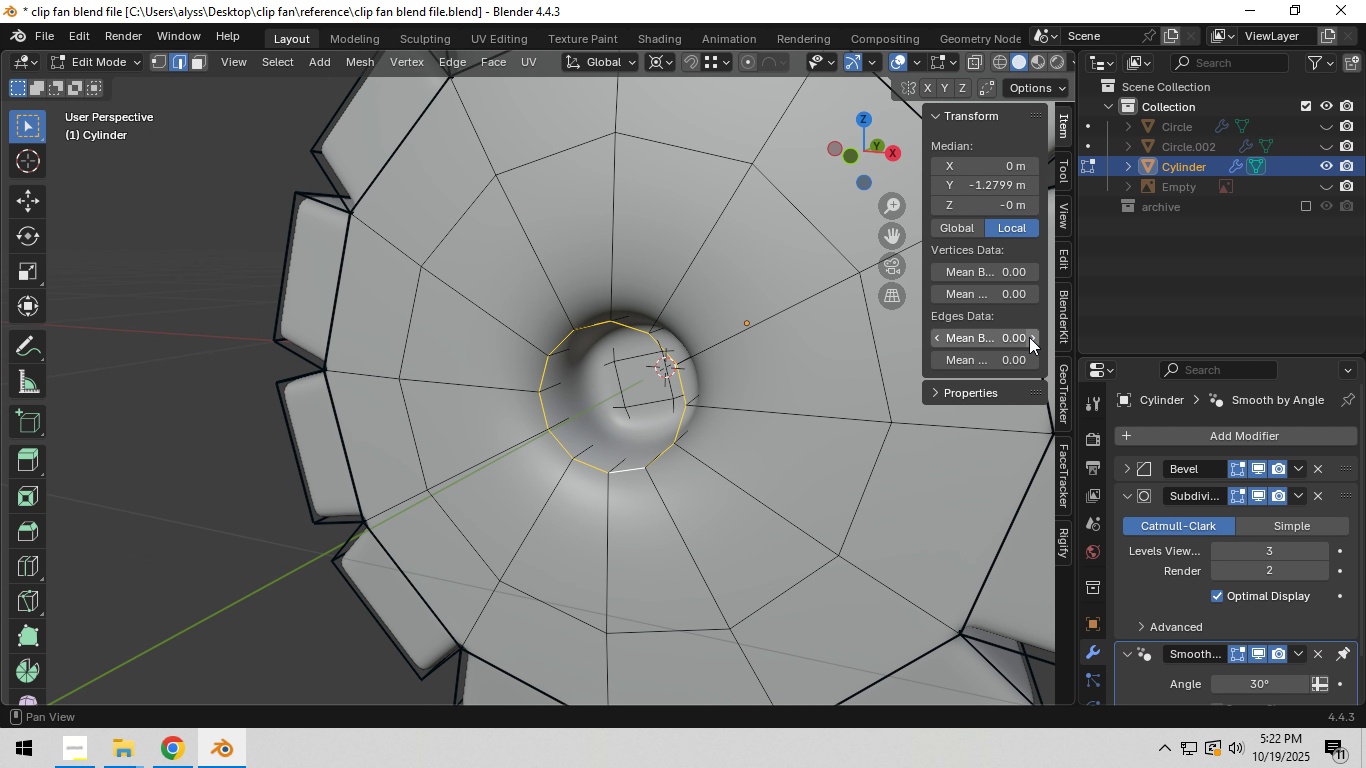 
left_click([1031, 337])
 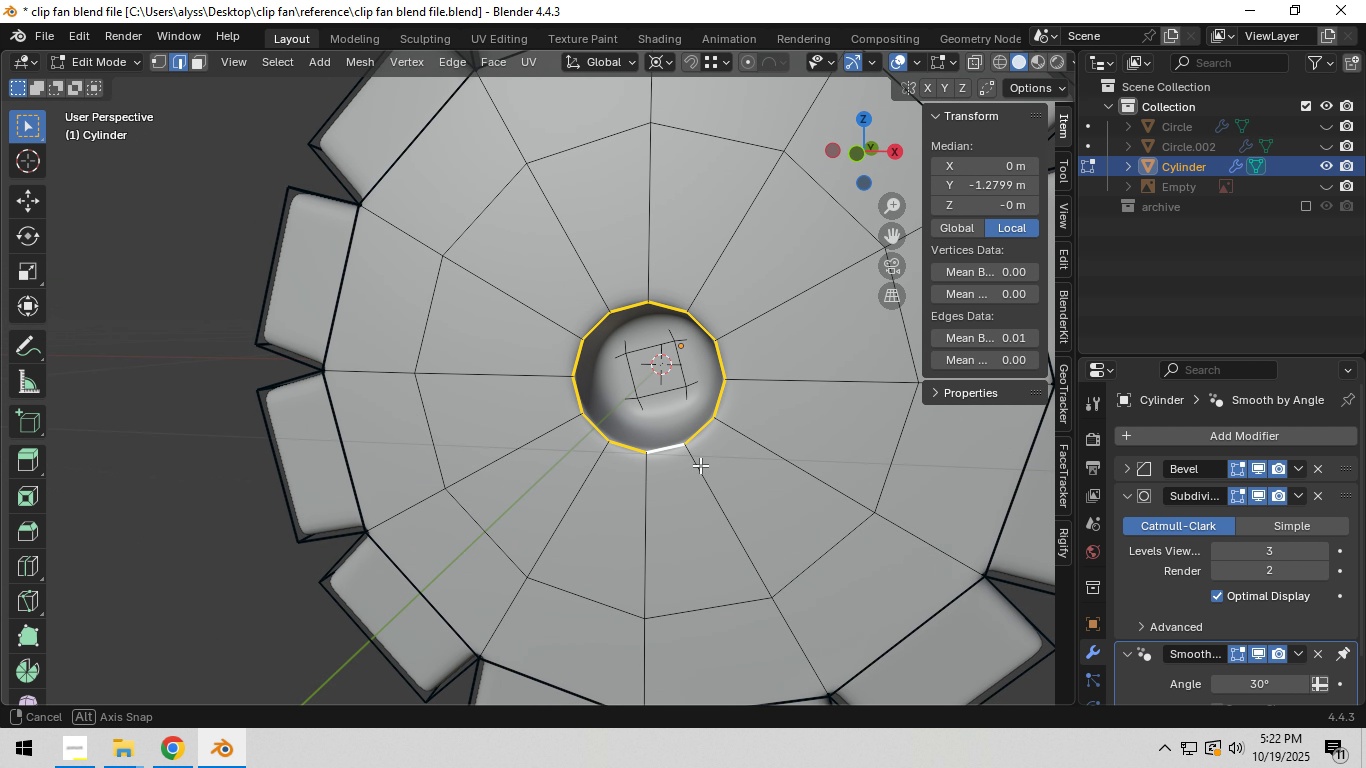 
scroll: coordinate [700, 465], scroll_direction: up, amount: 2.0
 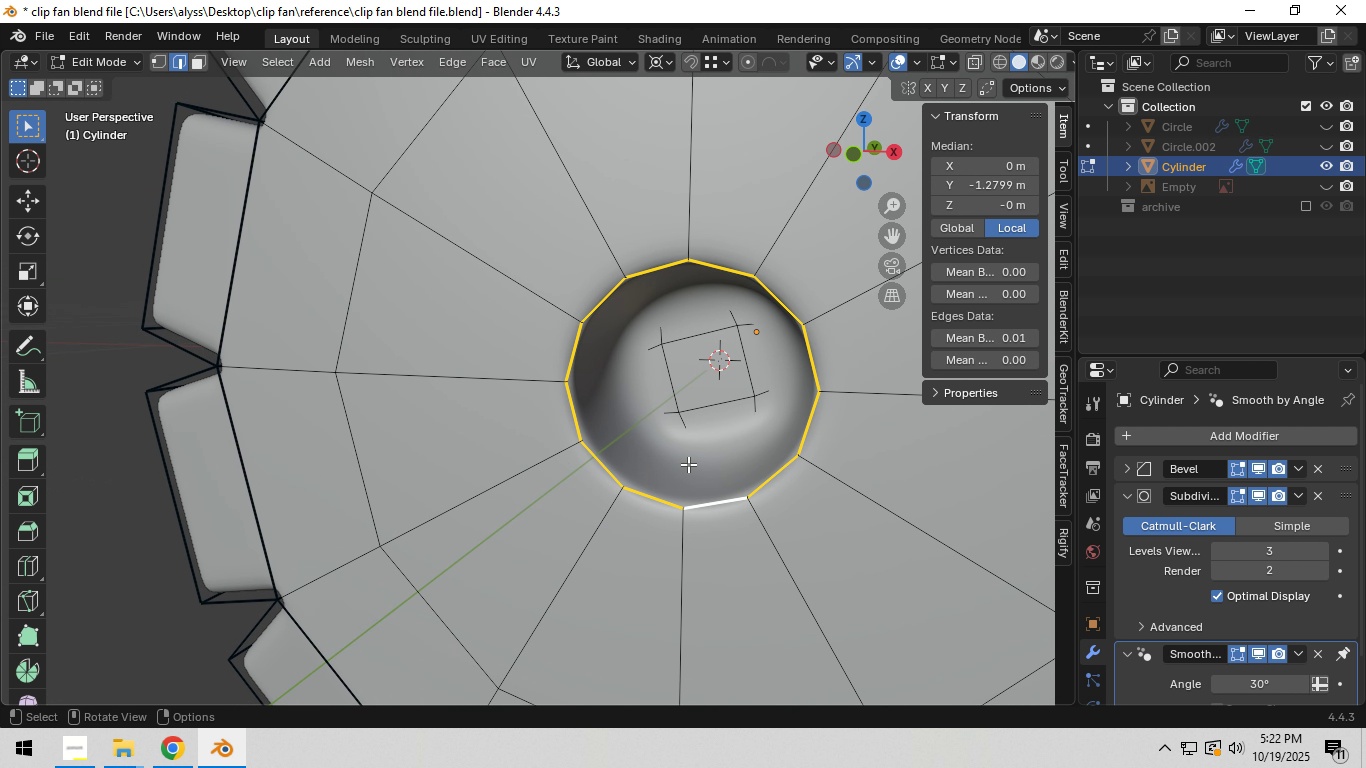 
key(Z)
 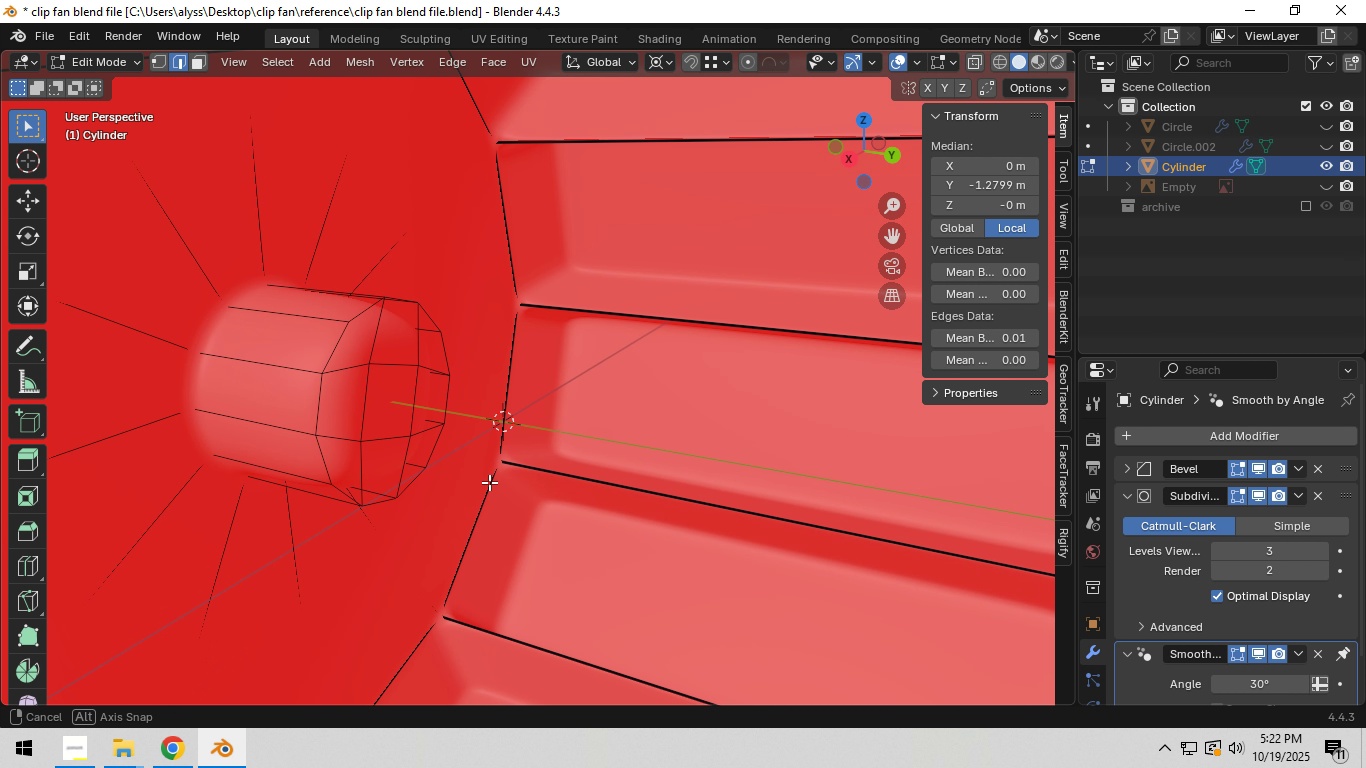 
key(Shift+ShiftLeft)
 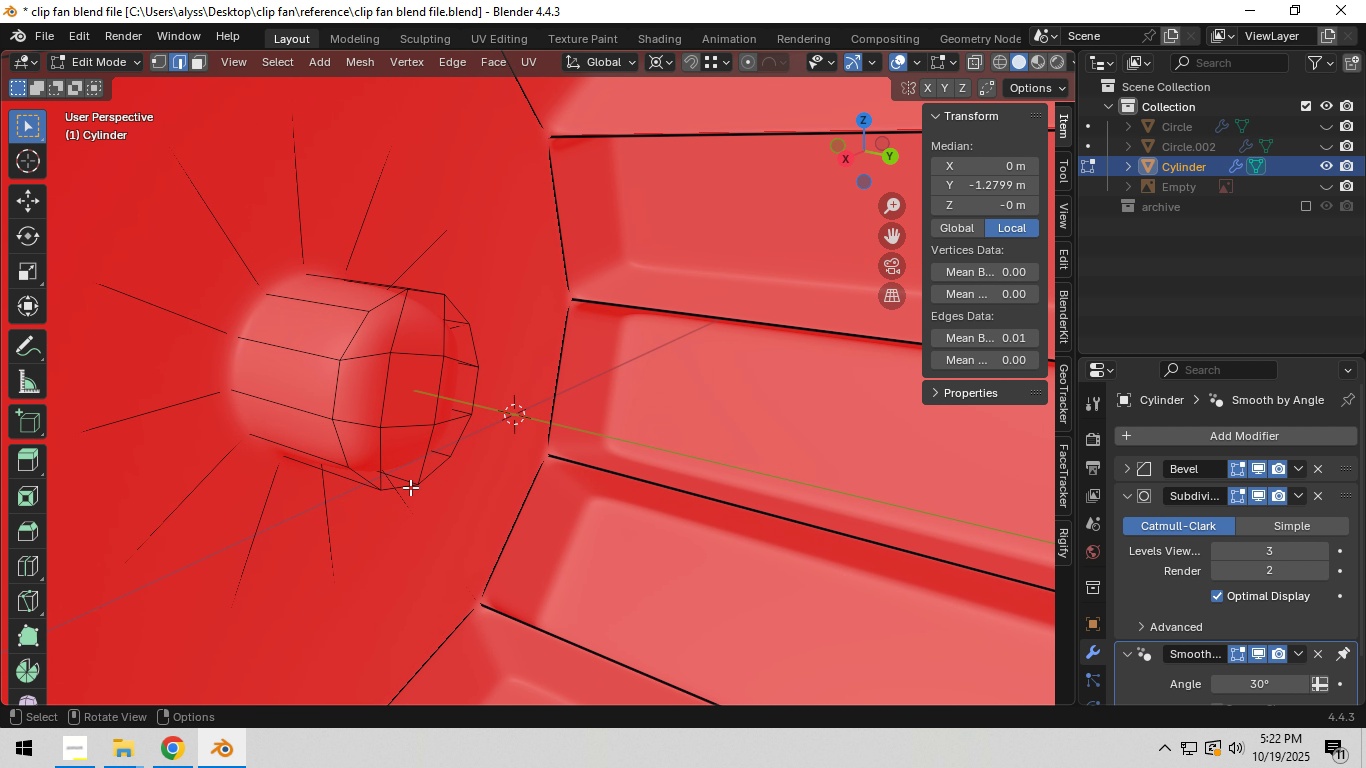 
hold_key(key=AltLeft, duration=3.19)
left_click([408, 487])
 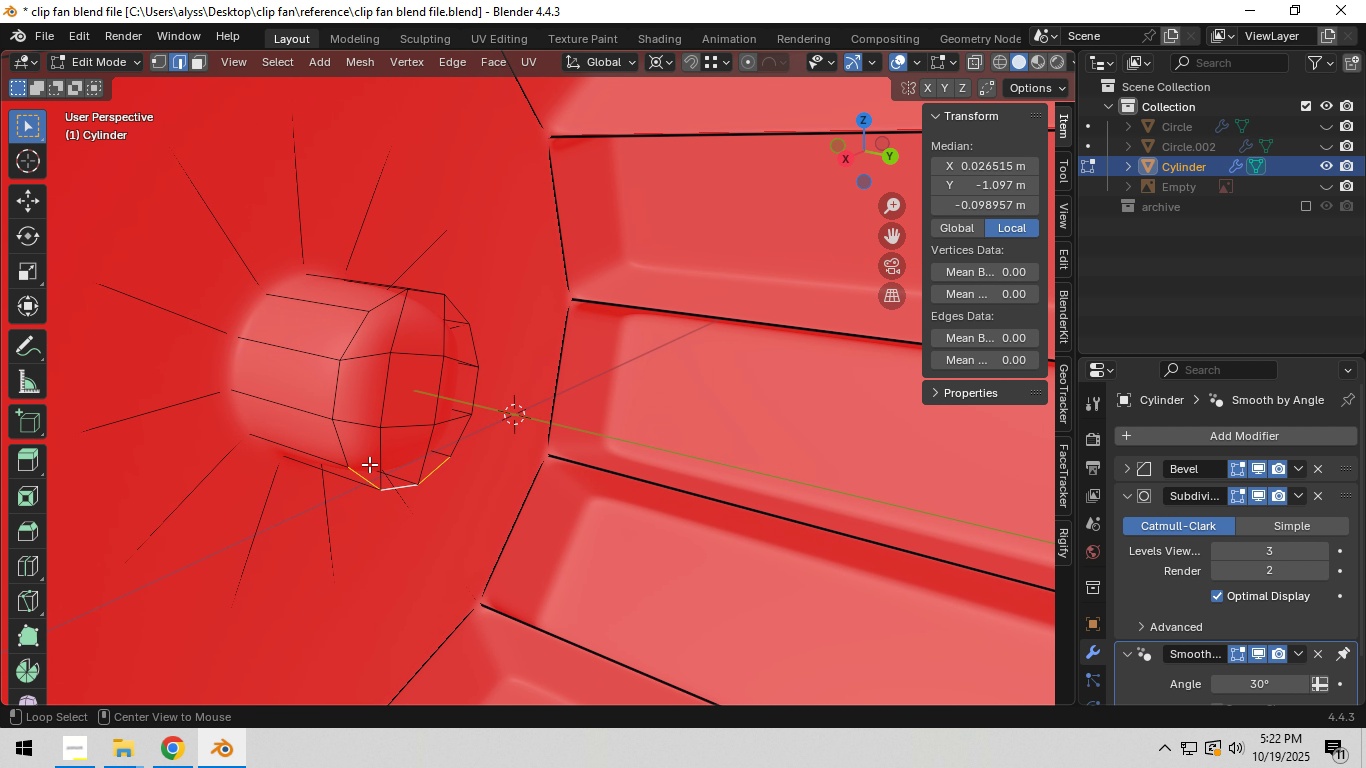 
hold_key(key=ShiftLeft, duration=1.54)
left_click([342, 447])
 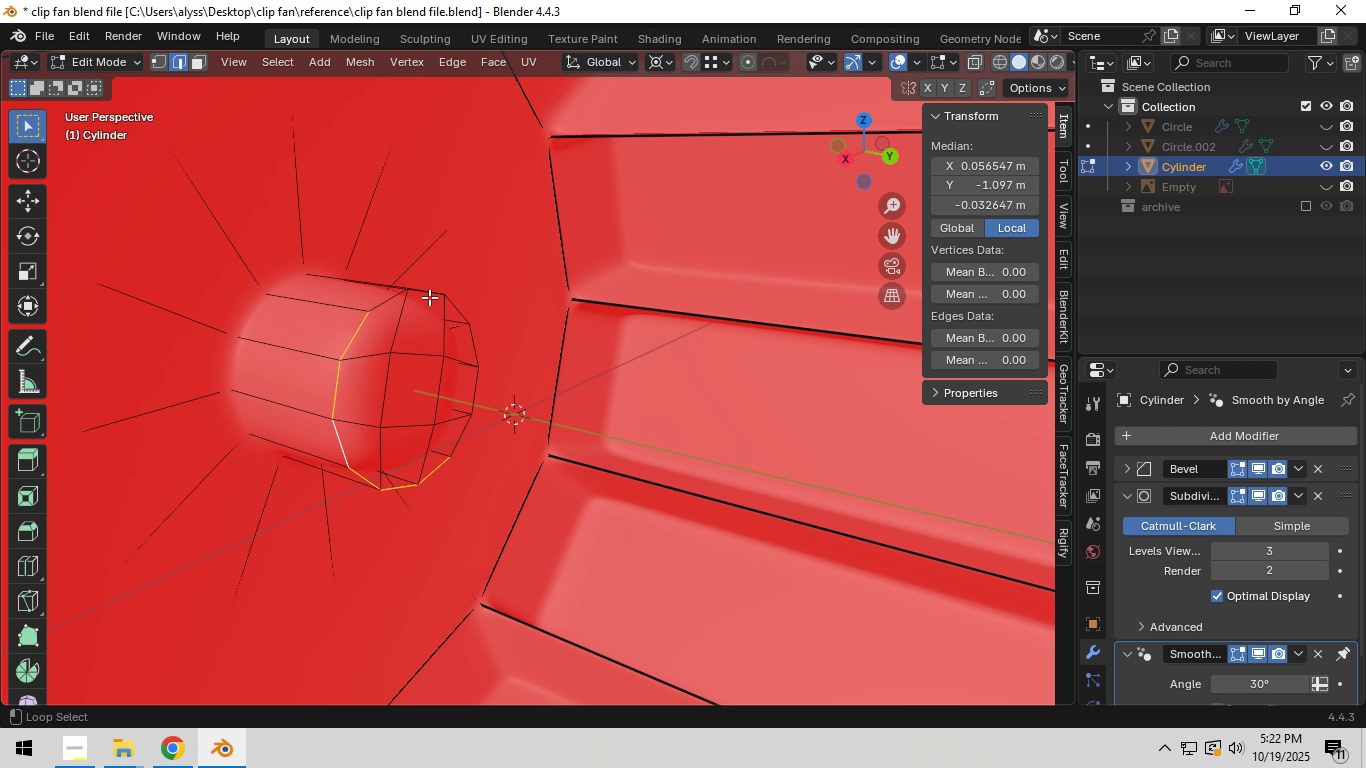 
left_click([429, 293])
 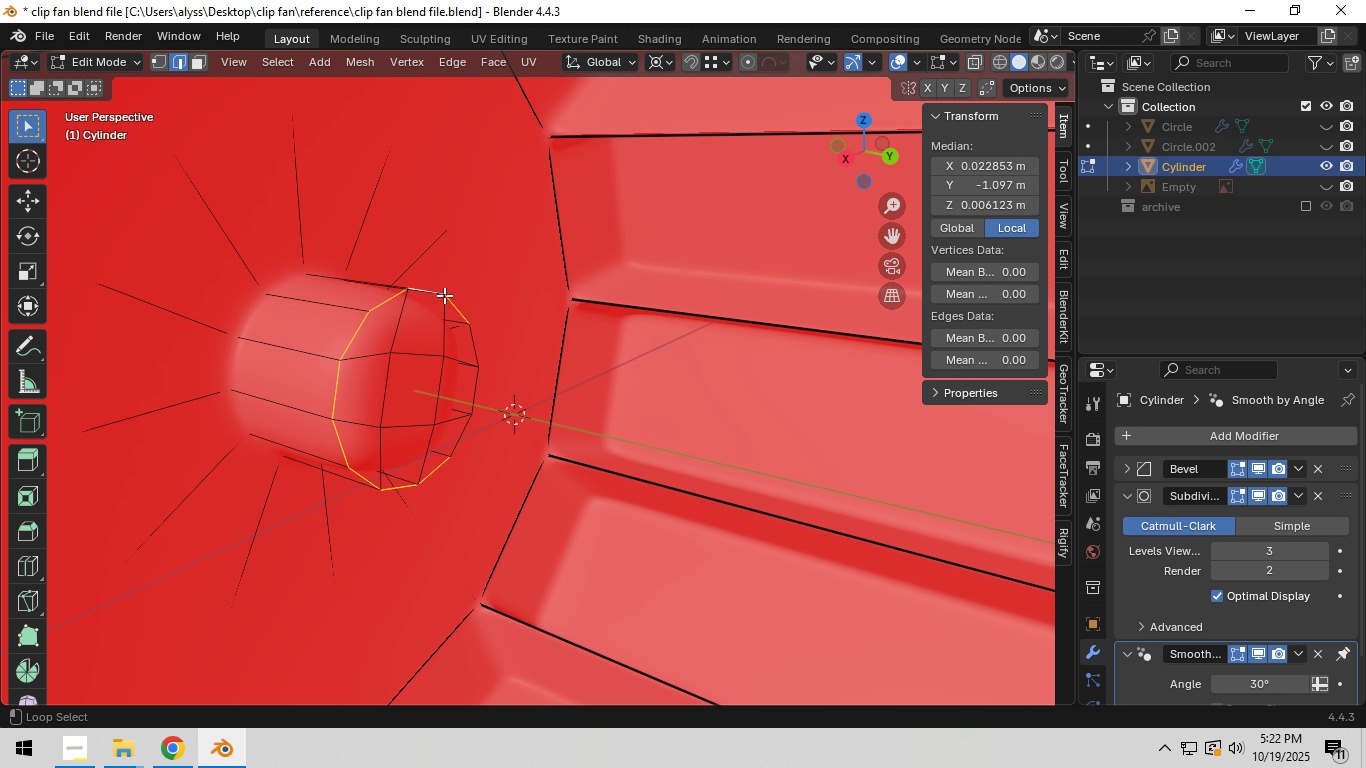 
hold_key(key=ShiftLeft, duration=0.91)
left_click([471, 388])
 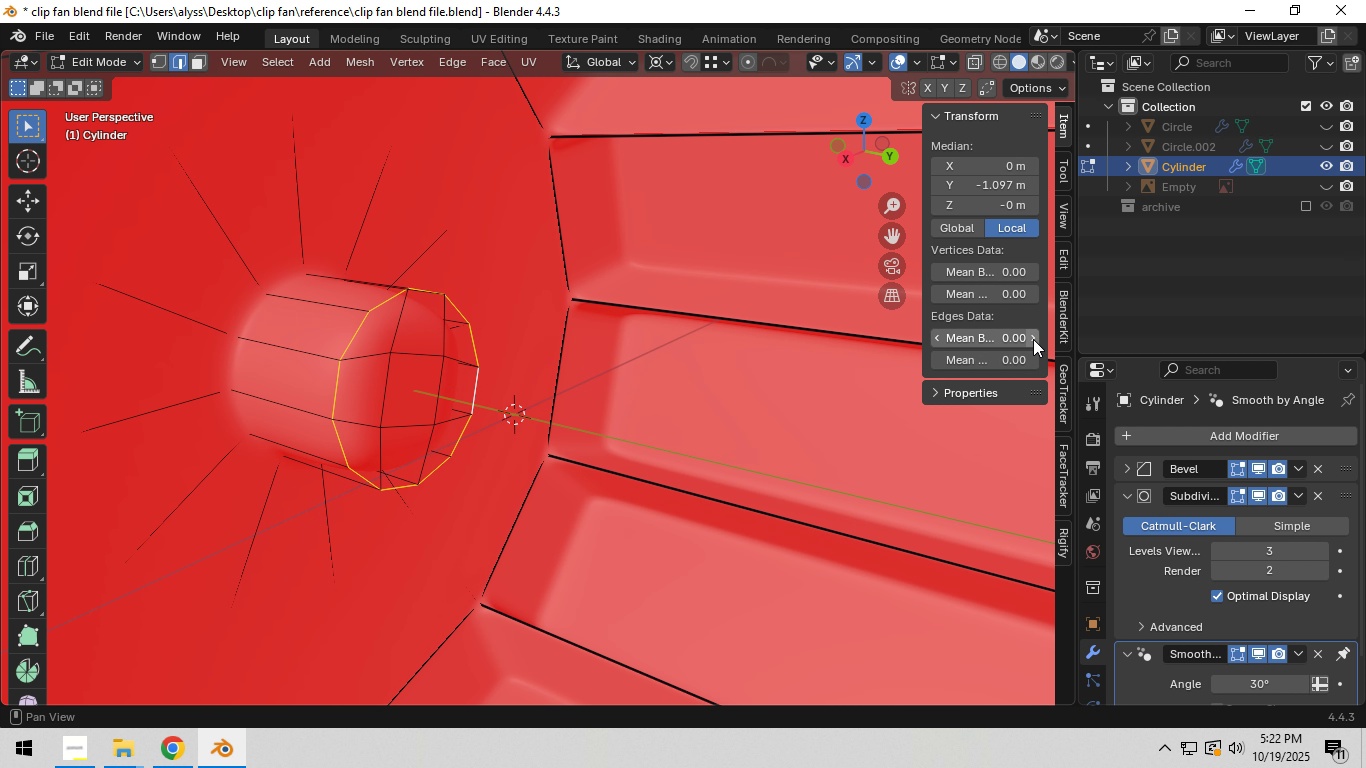 
left_click([1033, 339])
 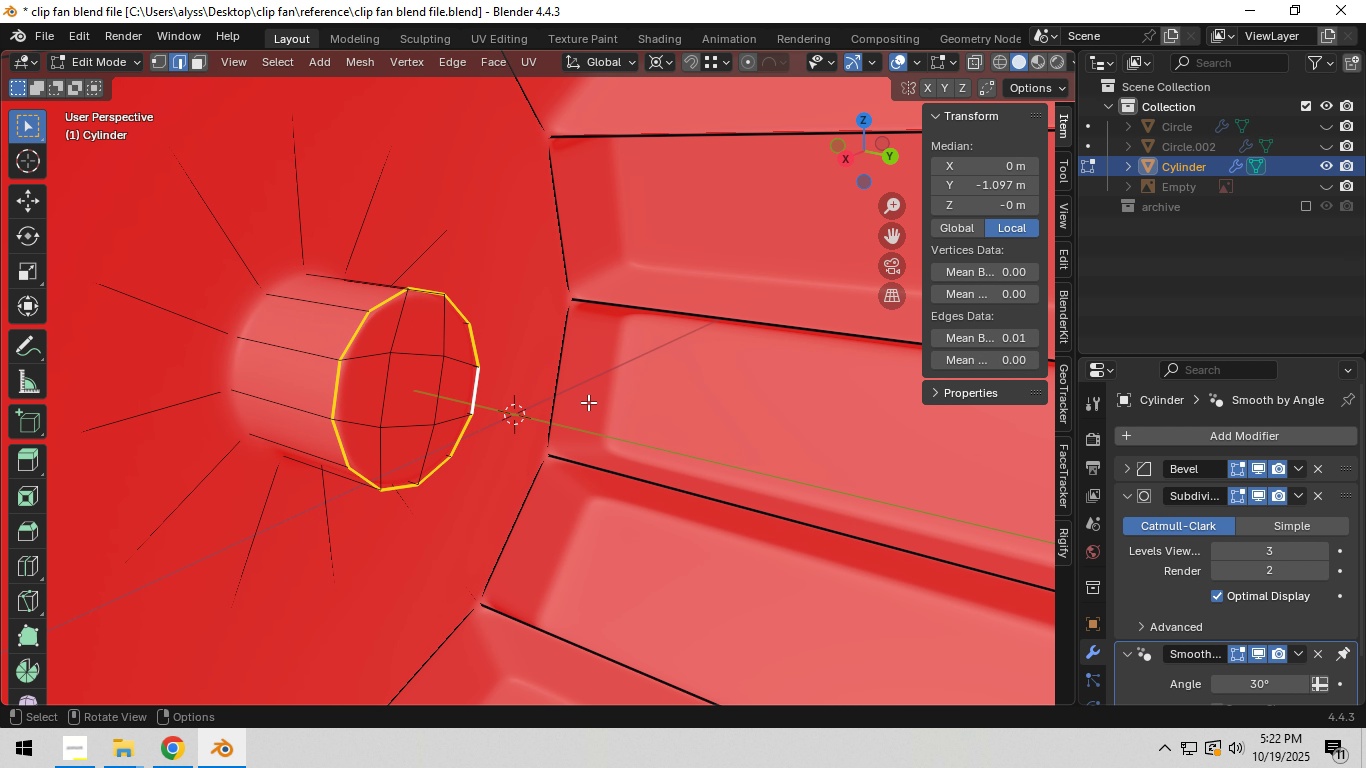 
scroll: coordinate [757, 401], scroll_direction: down, amount: 4.0
 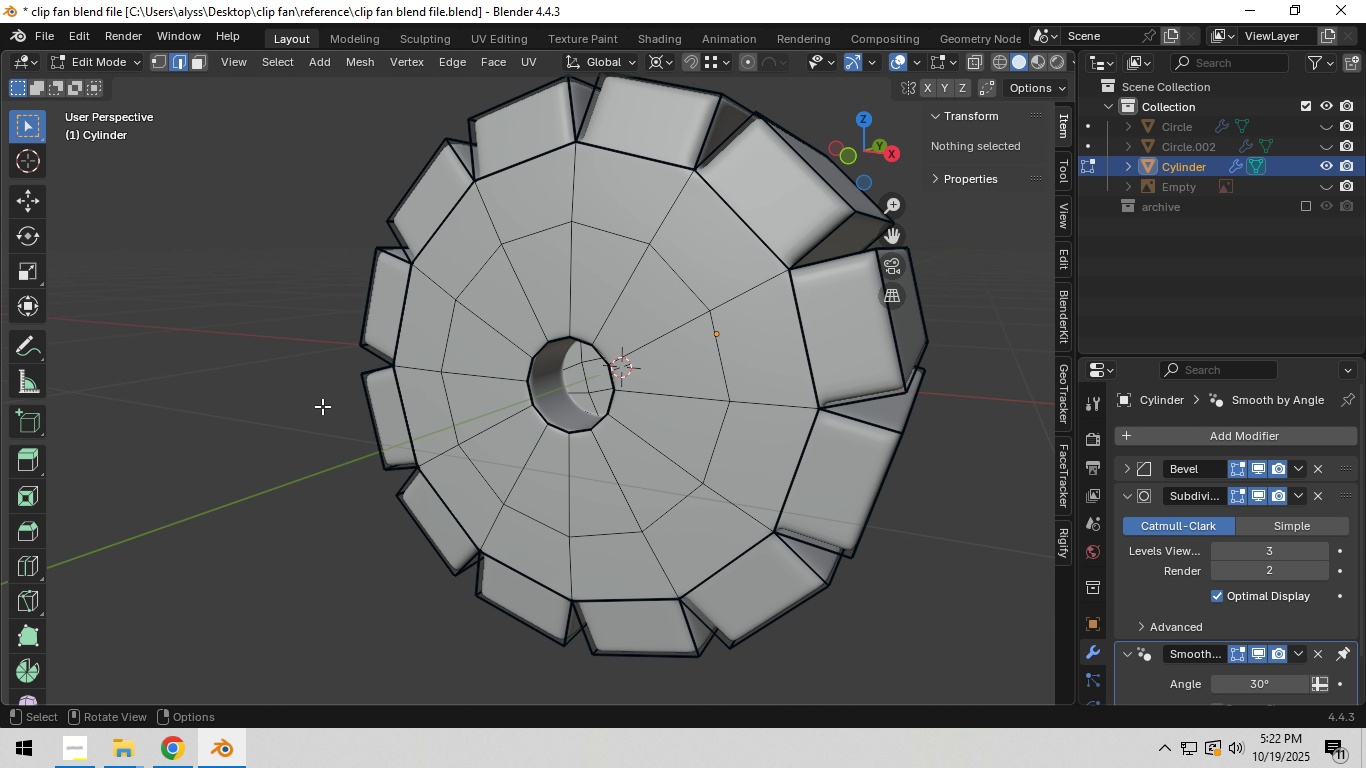 
key(Tab)
 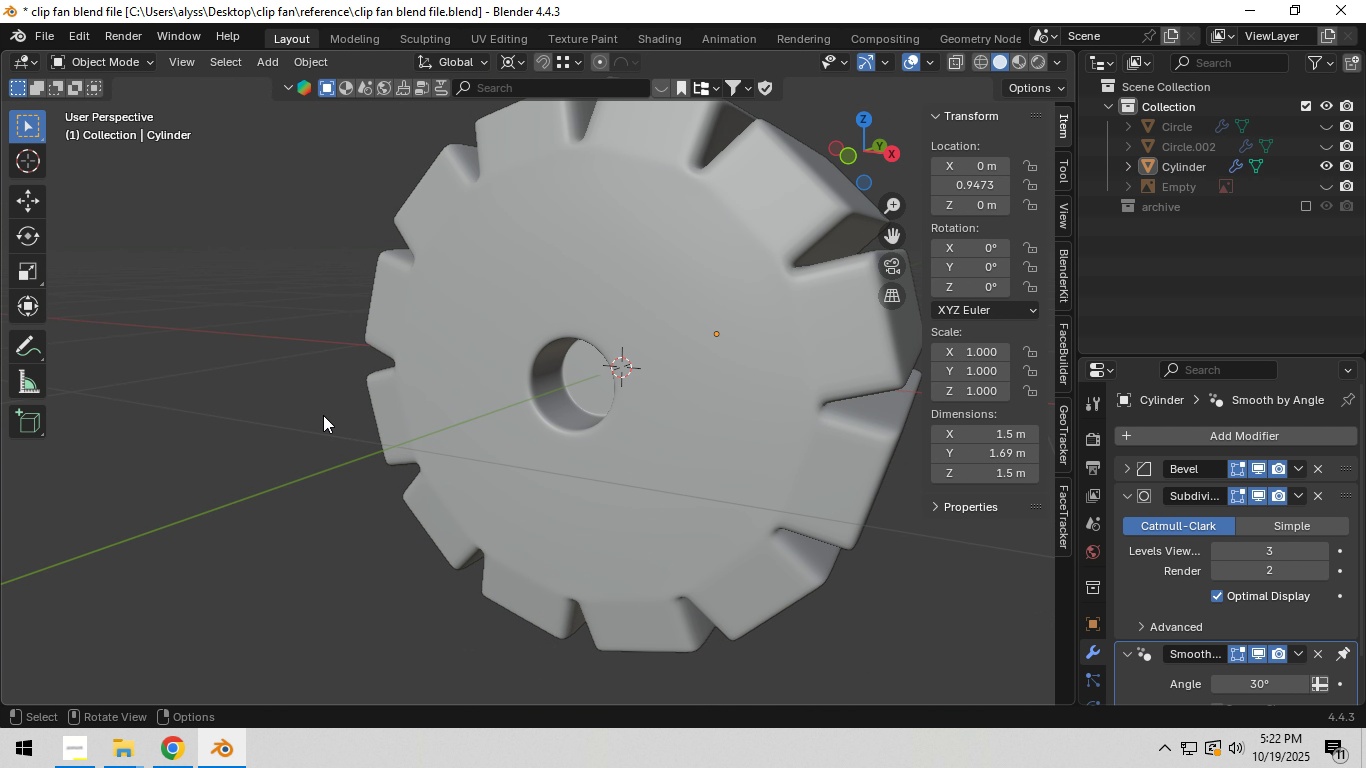 
left_click([323, 415])
 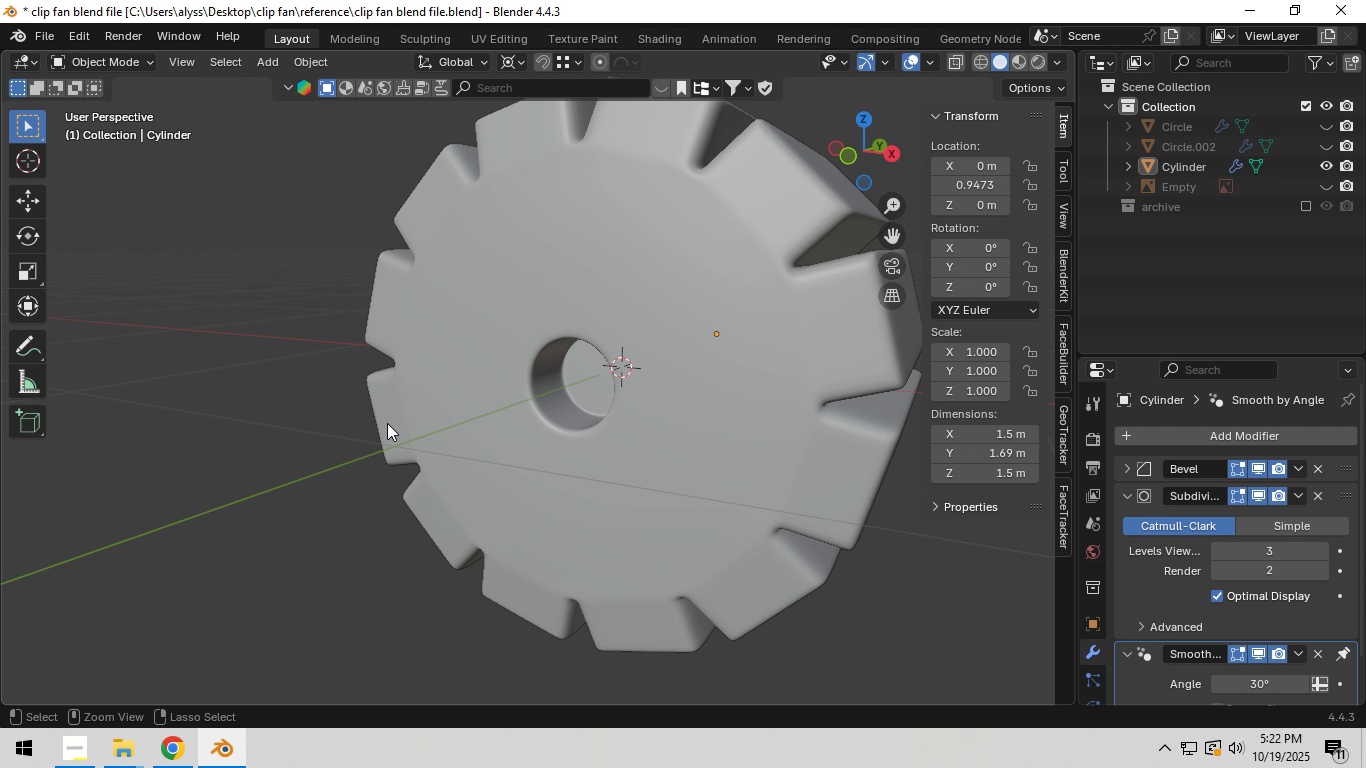 
key(Control+S)
 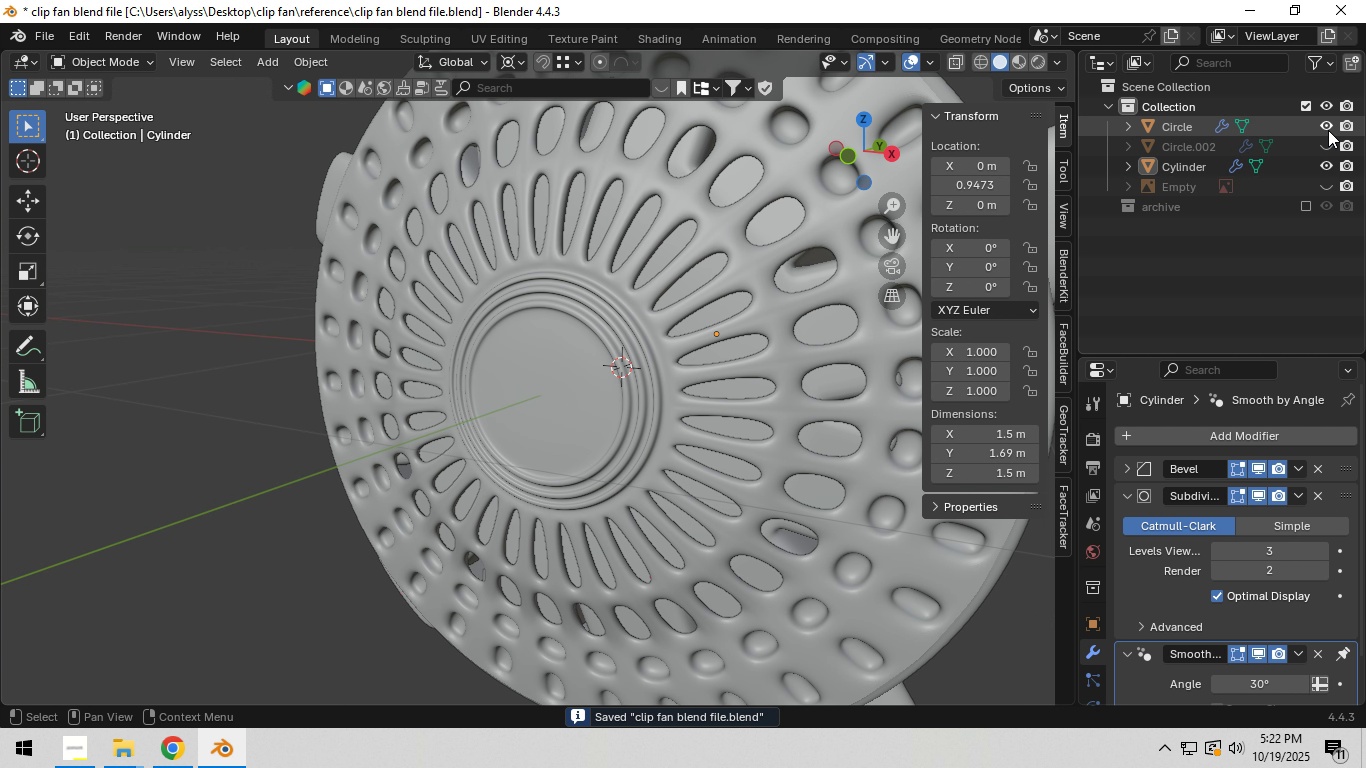 
double_click([1324, 146])
 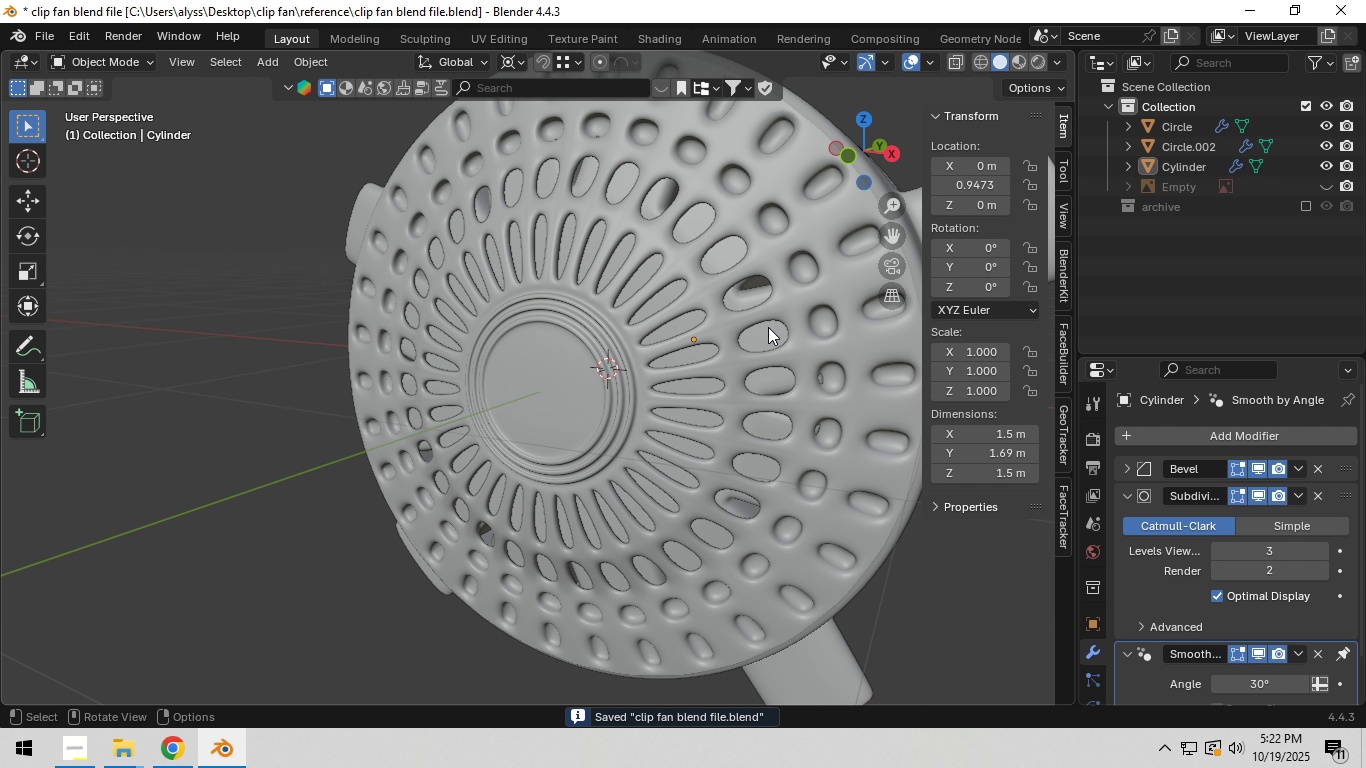 
scroll: coordinate [768, 327], scroll_direction: down, amount: 4.0
 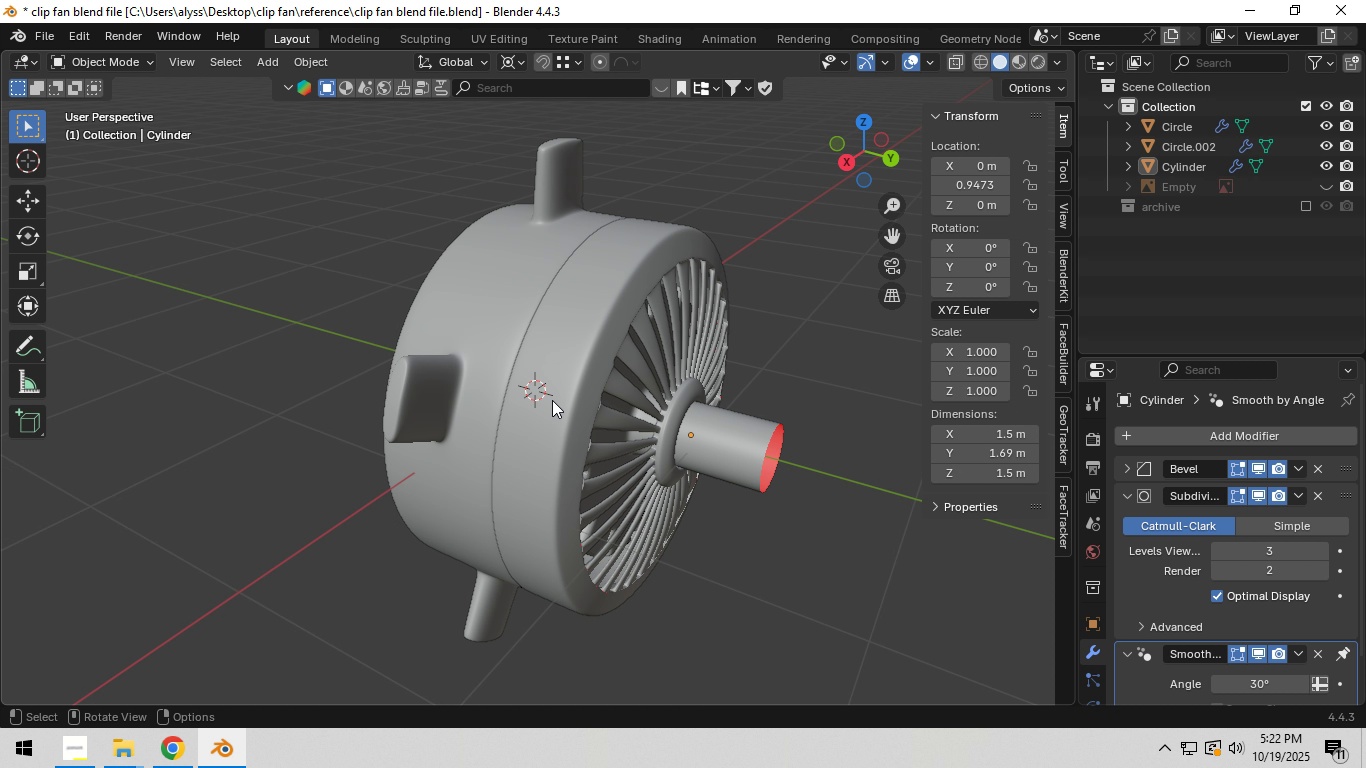 
wait(14.66)
 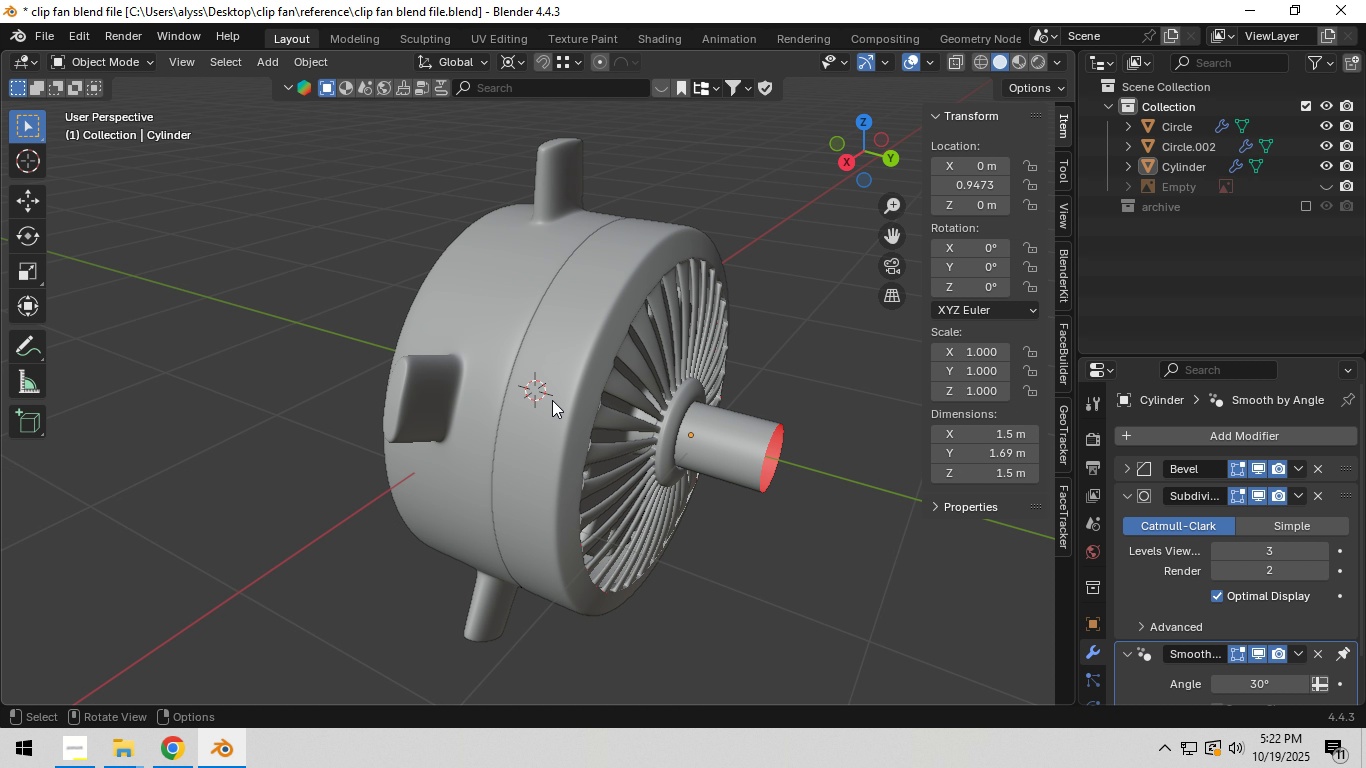 
left_click([755, 432])
 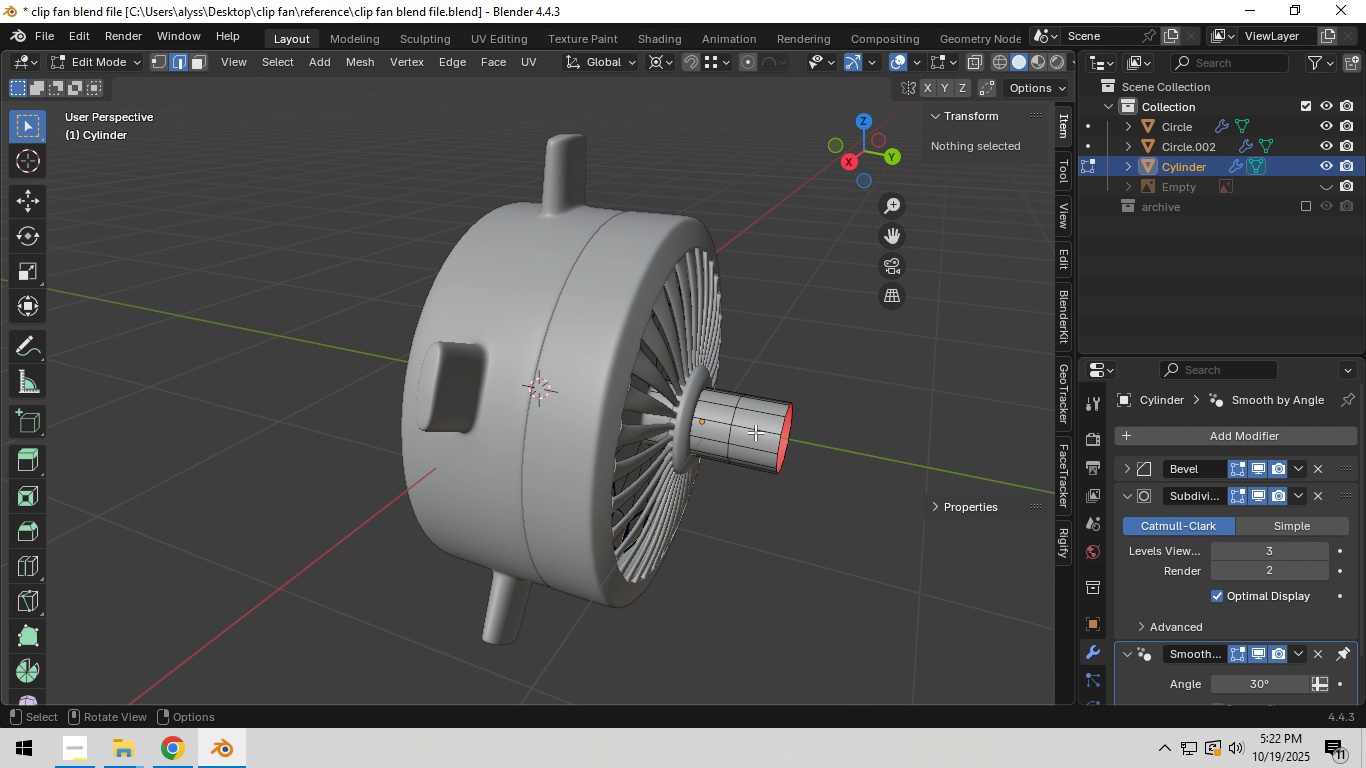 
key(Tab)
 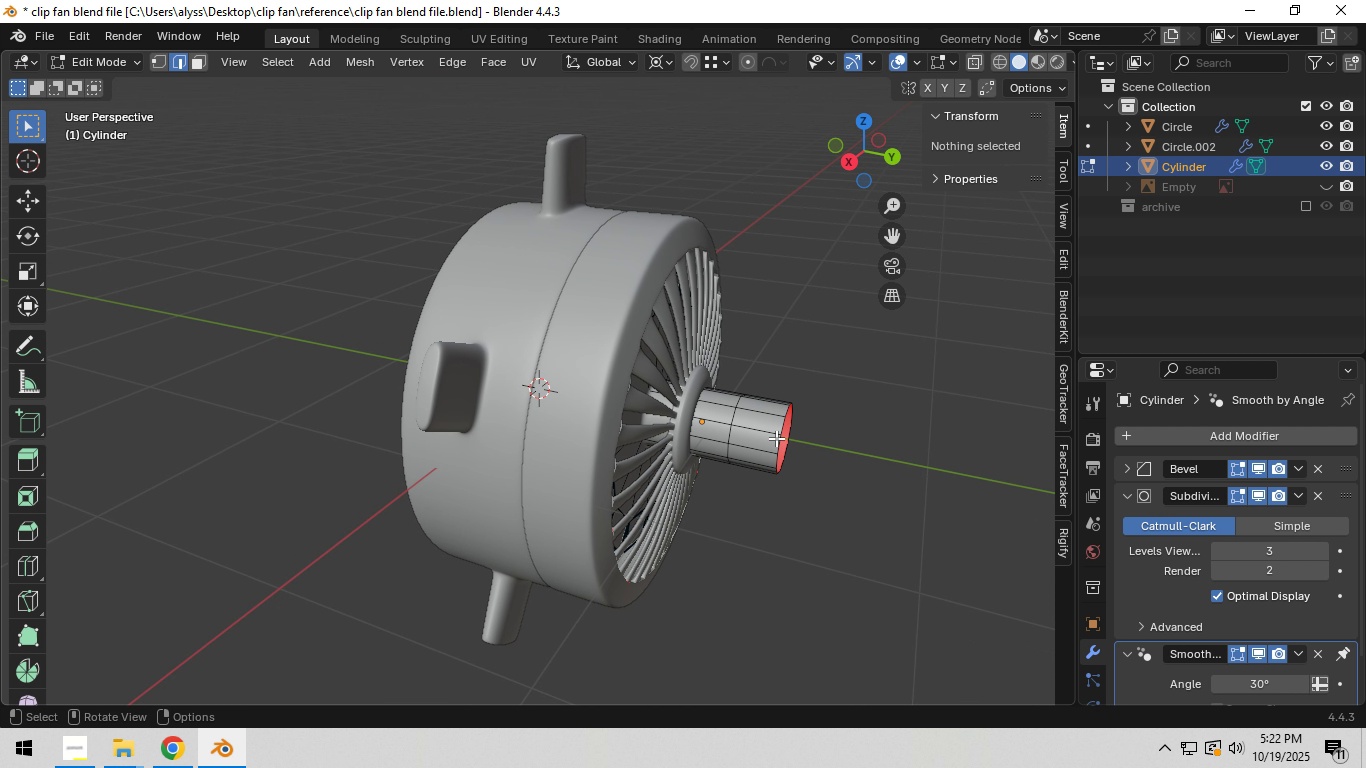 
hold_key(key=ShiftLeft, duration=0.34)
 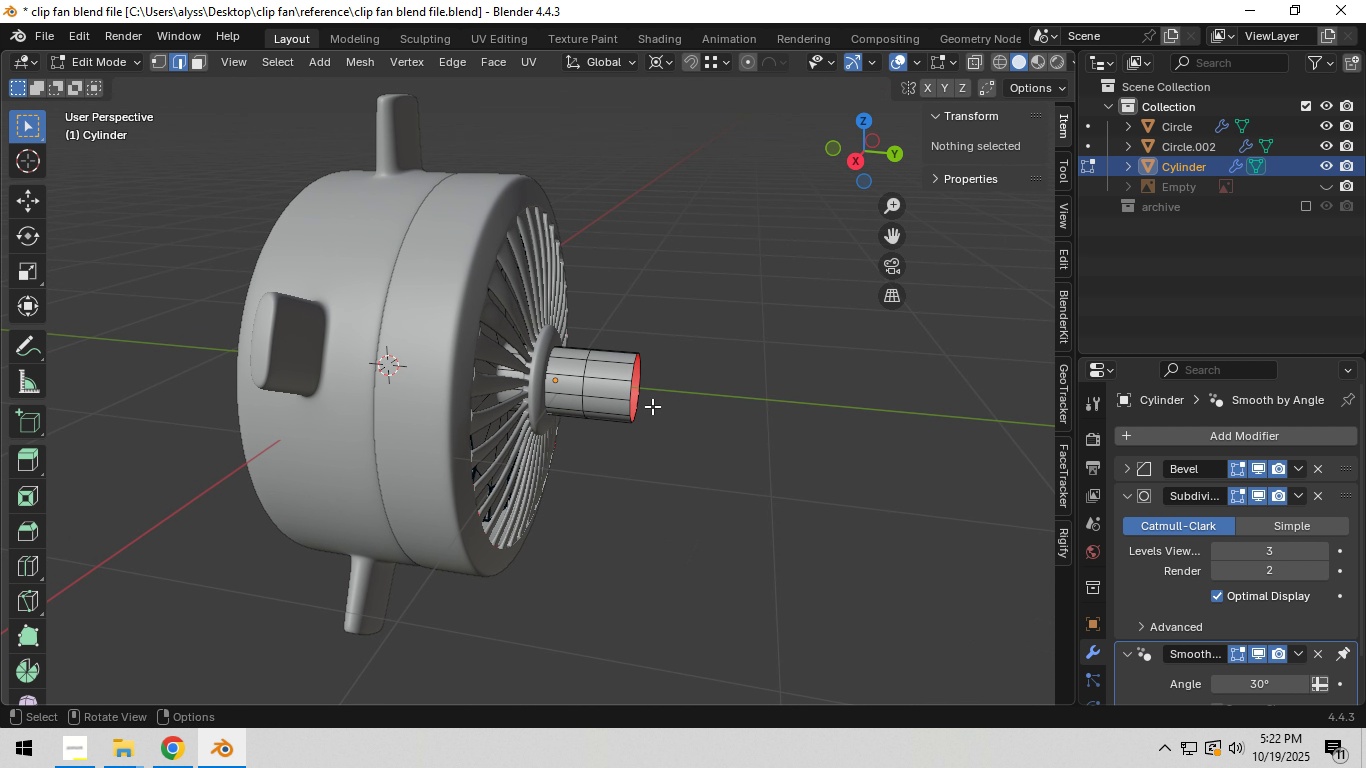 
scroll: coordinate [653, 409], scroll_direction: up, amount: 3.0
 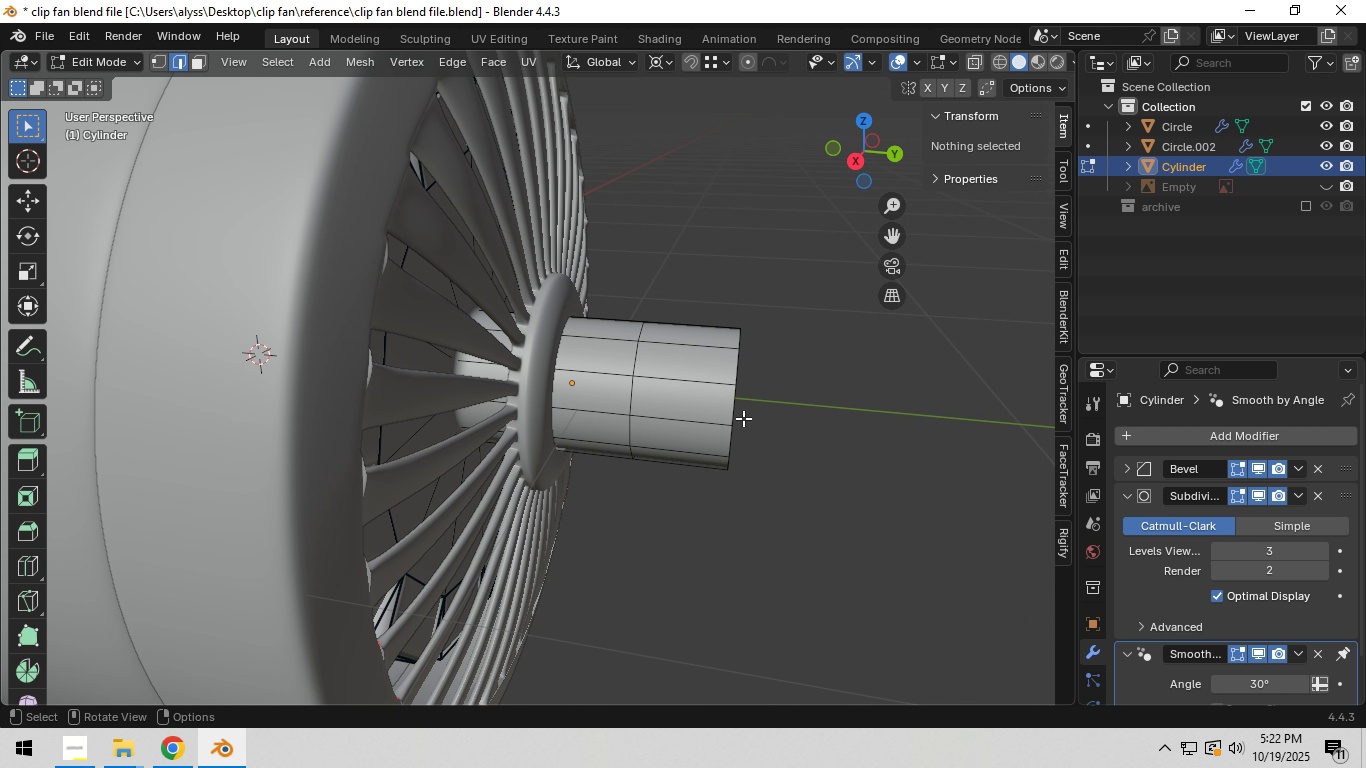 
hold_key(key=AltLeft, duration=0.62)
left_click([737, 412])
 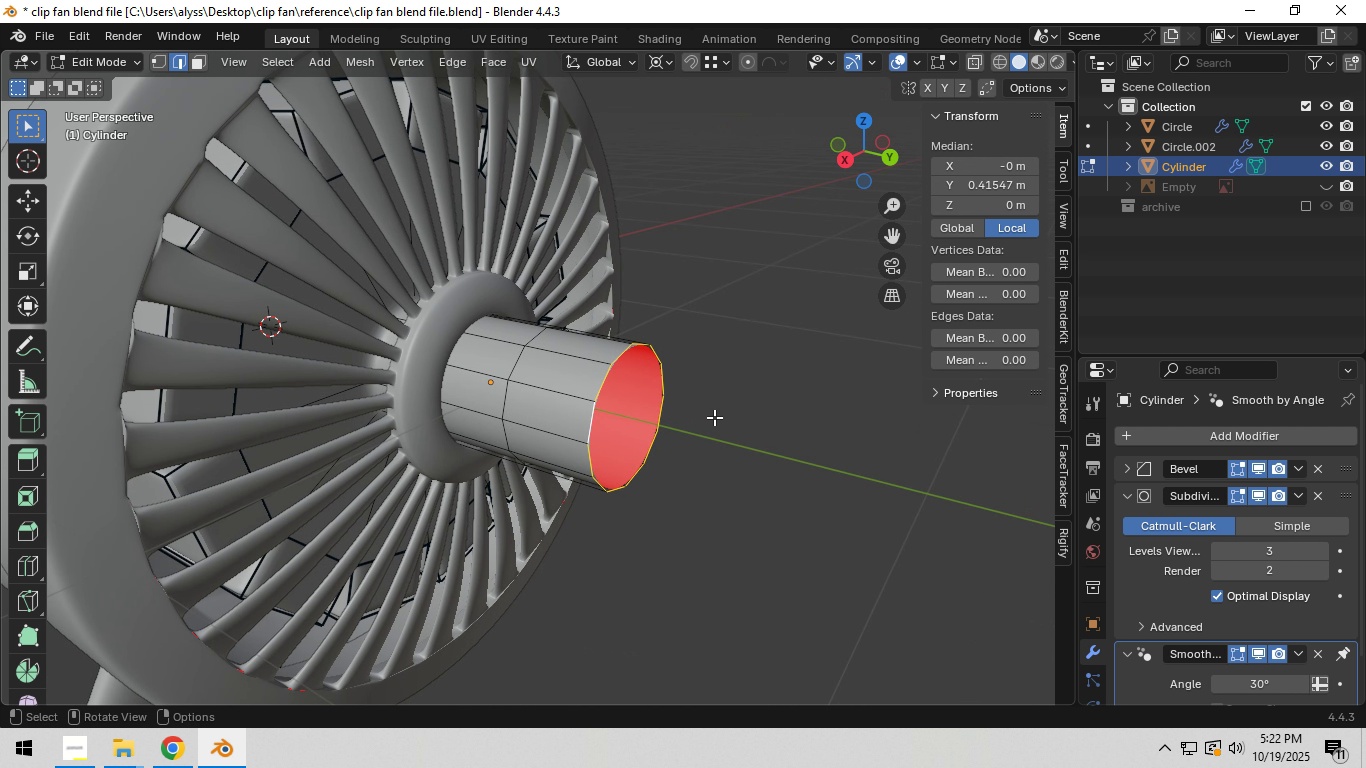 
key(Shift+ShiftLeft)
 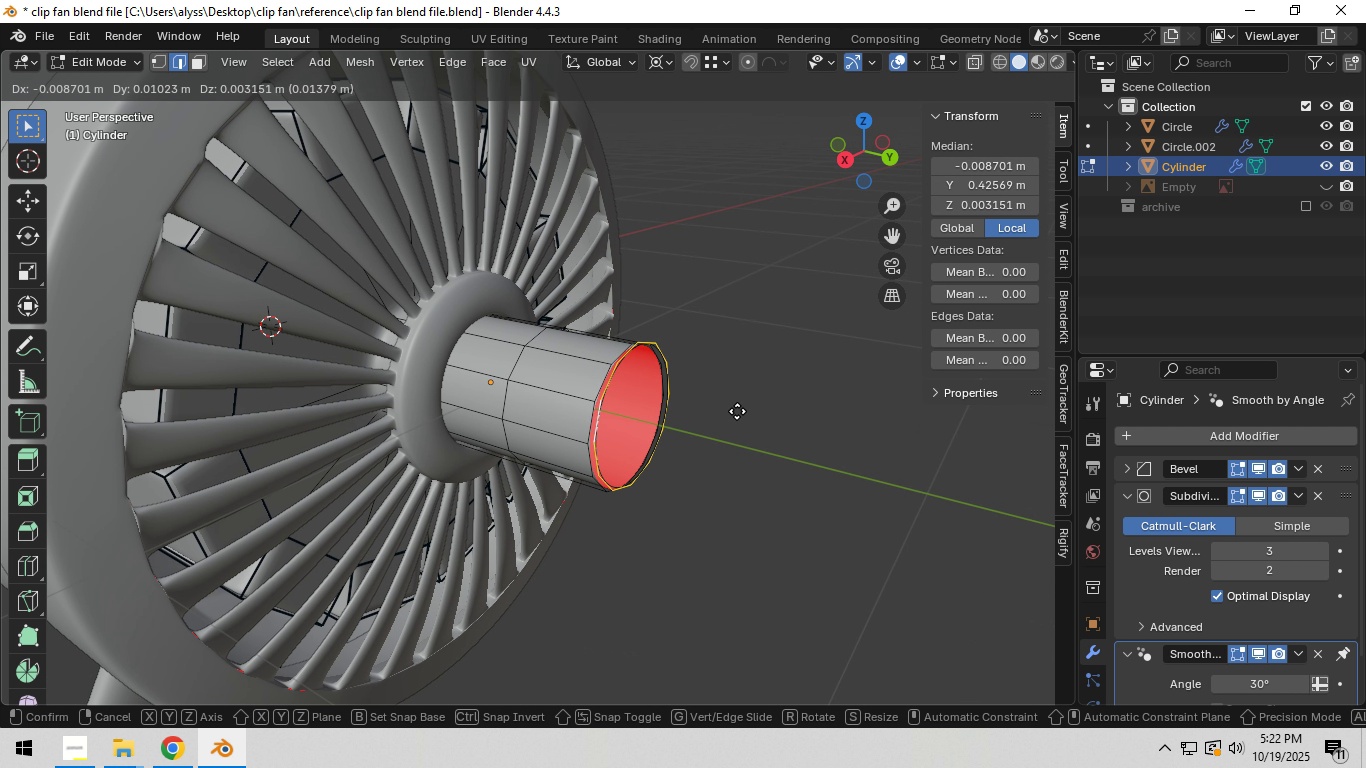 
key(Shift+D)
 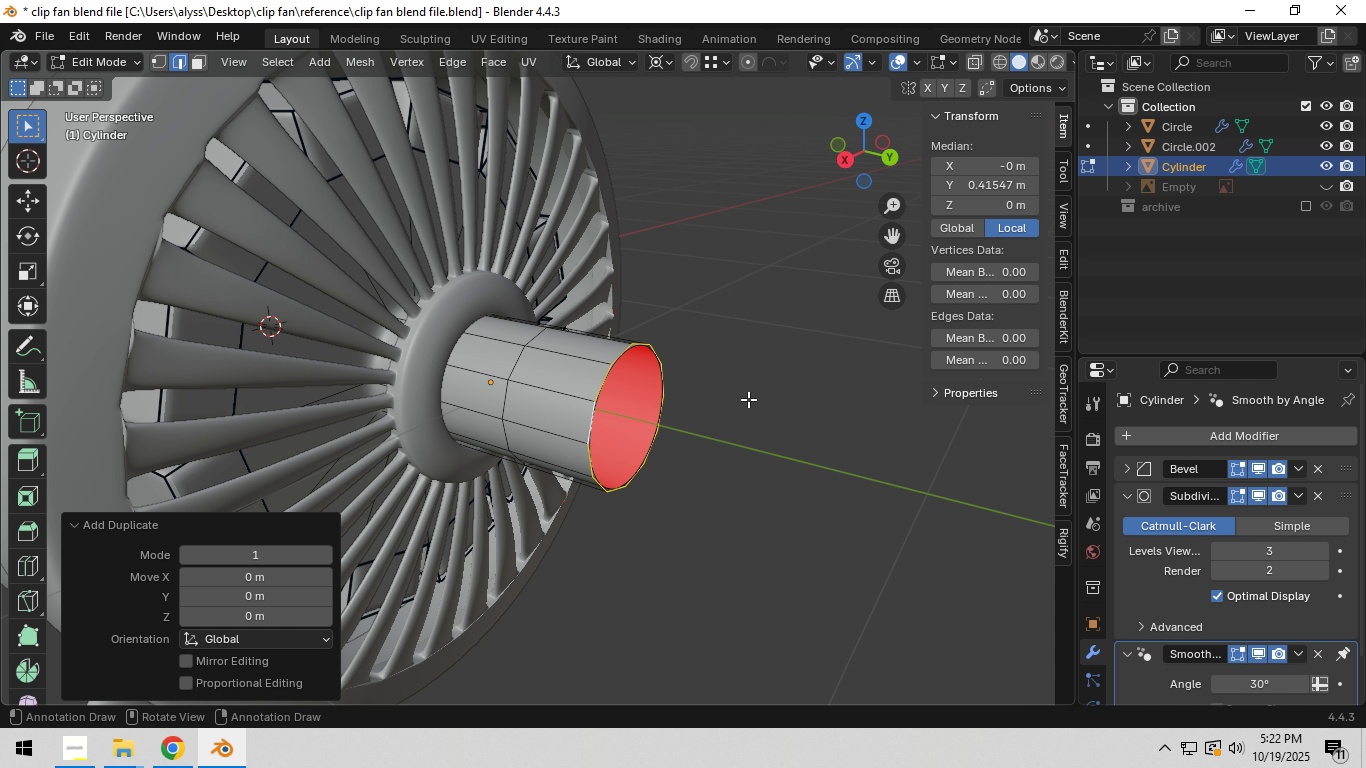 
right_click([748, 399])
 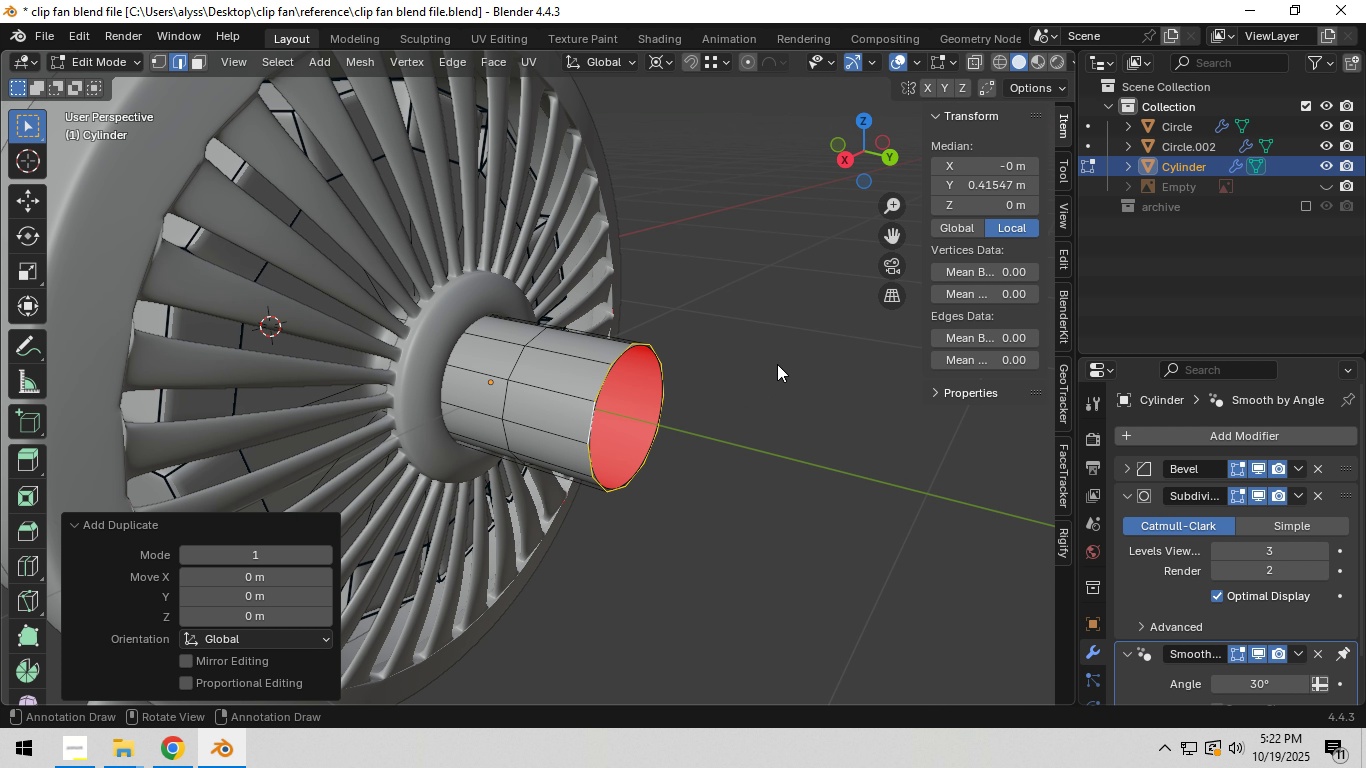 
key(P)
 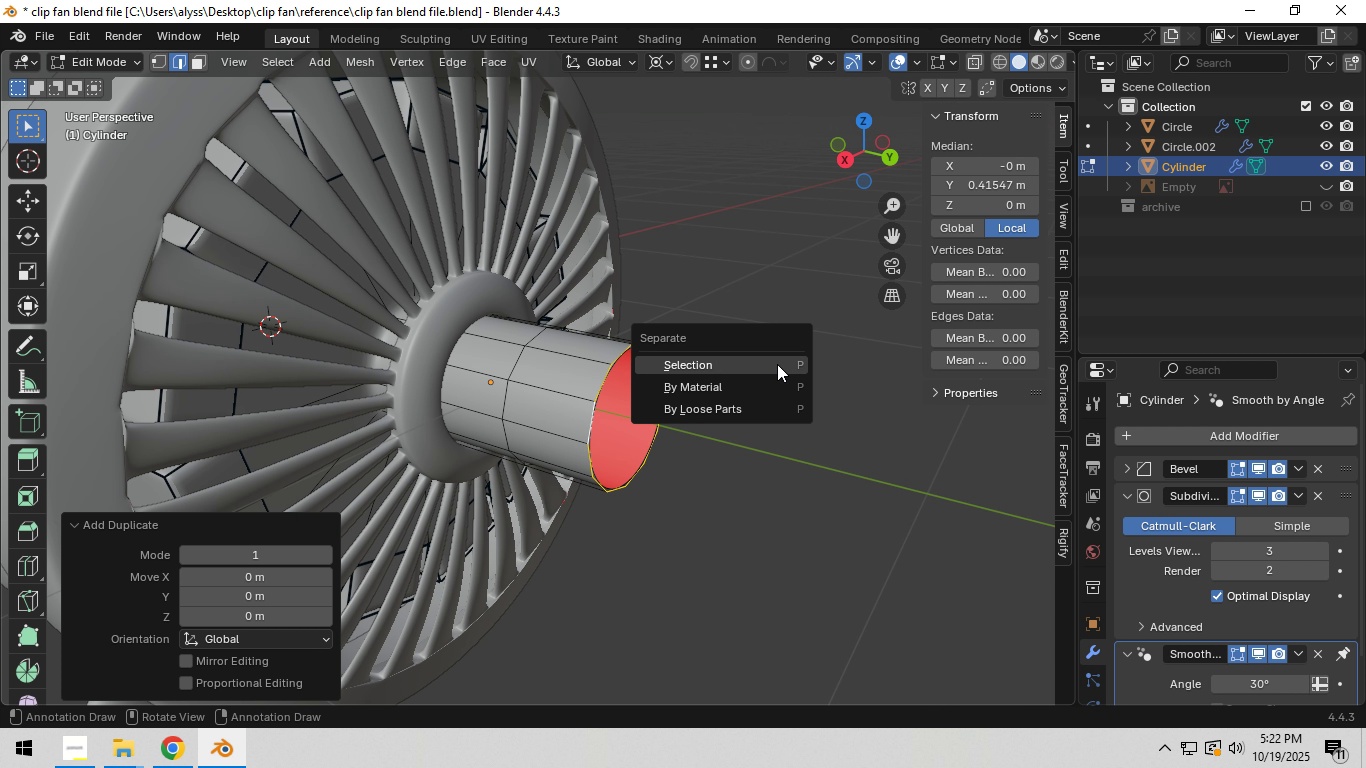 
left_click([777, 364])
 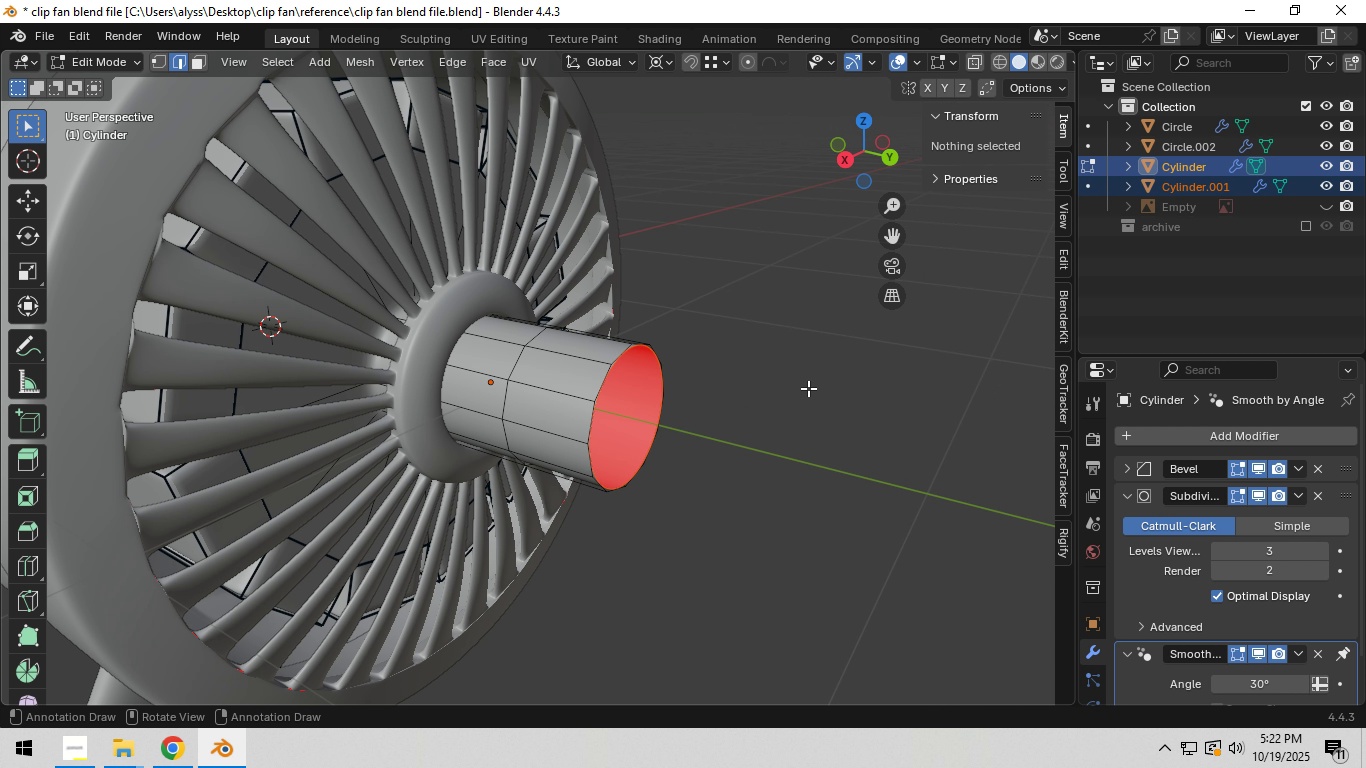 
key(Tab)
 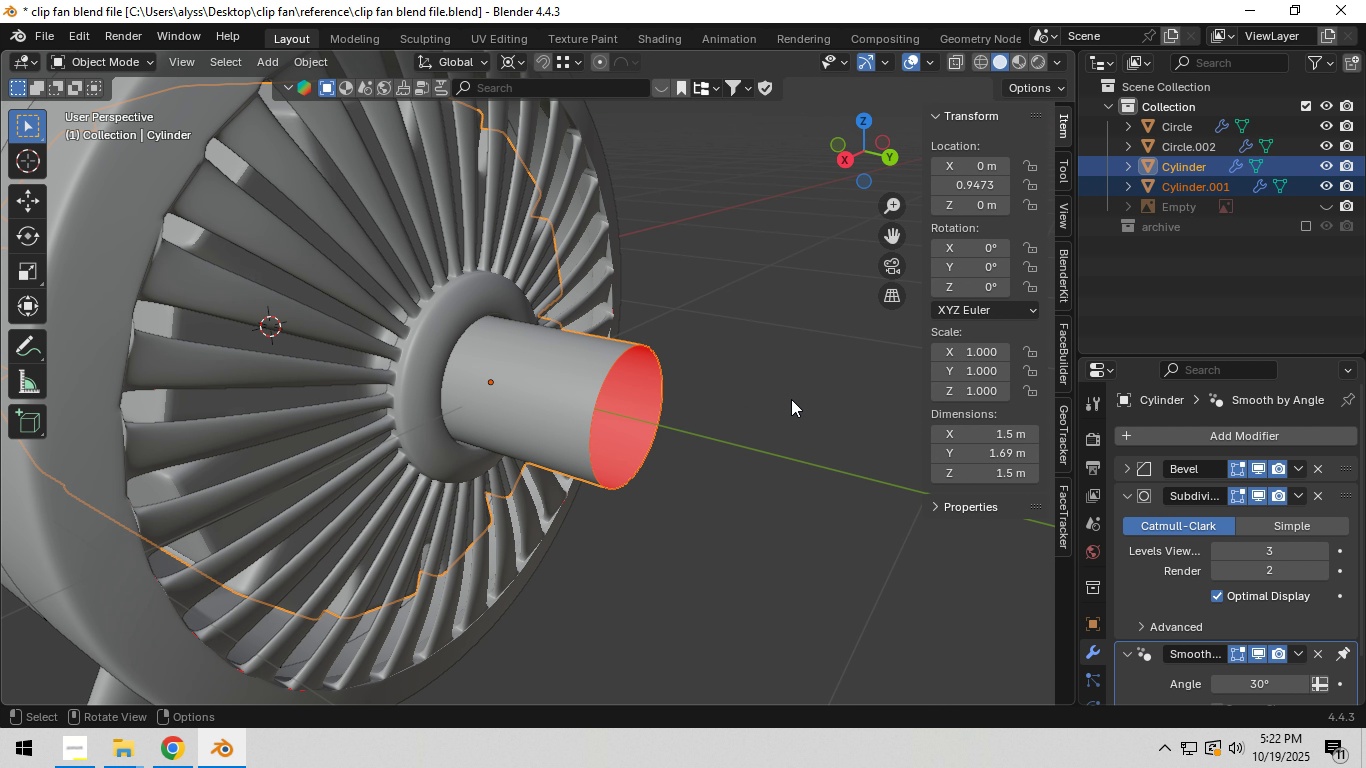 
scroll: coordinate [789, 400], scroll_direction: down, amount: 5.0
 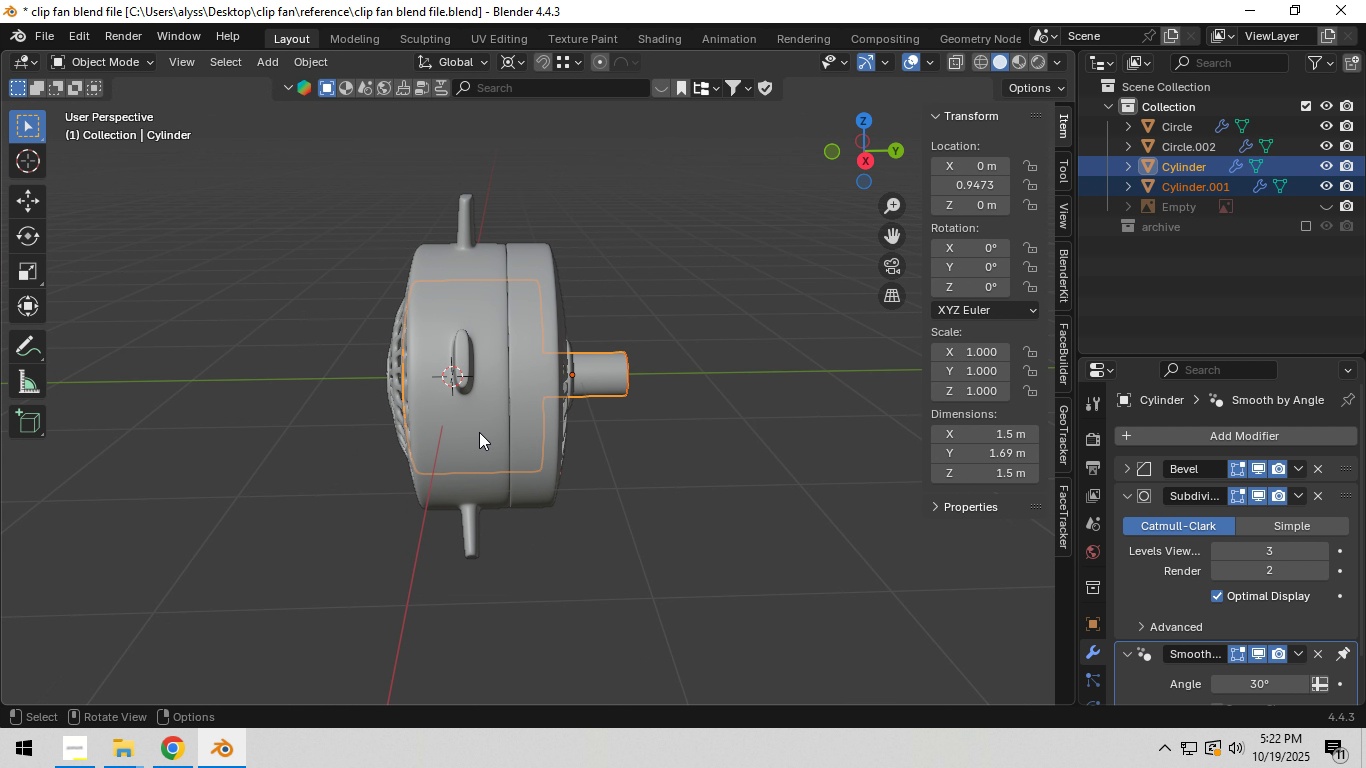 
left_click([466, 430])
 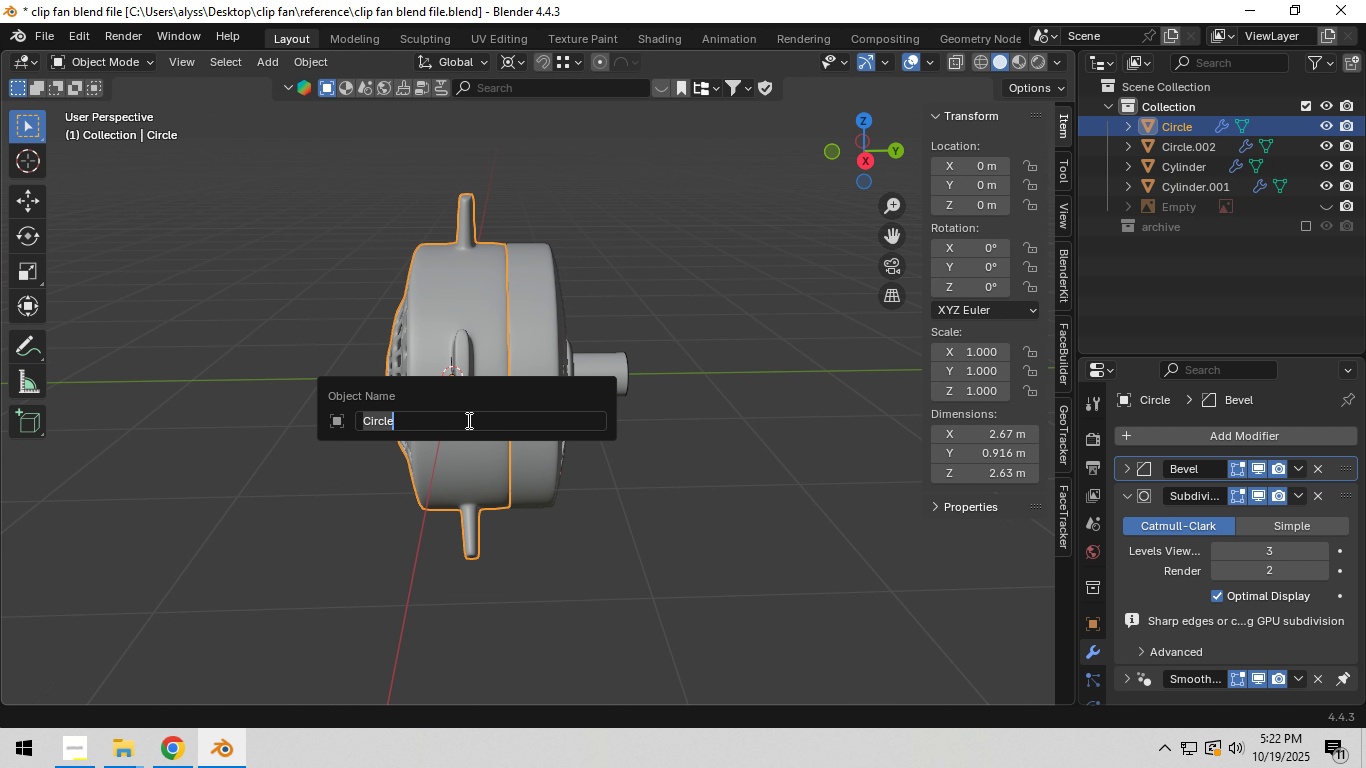 
key(F2)
 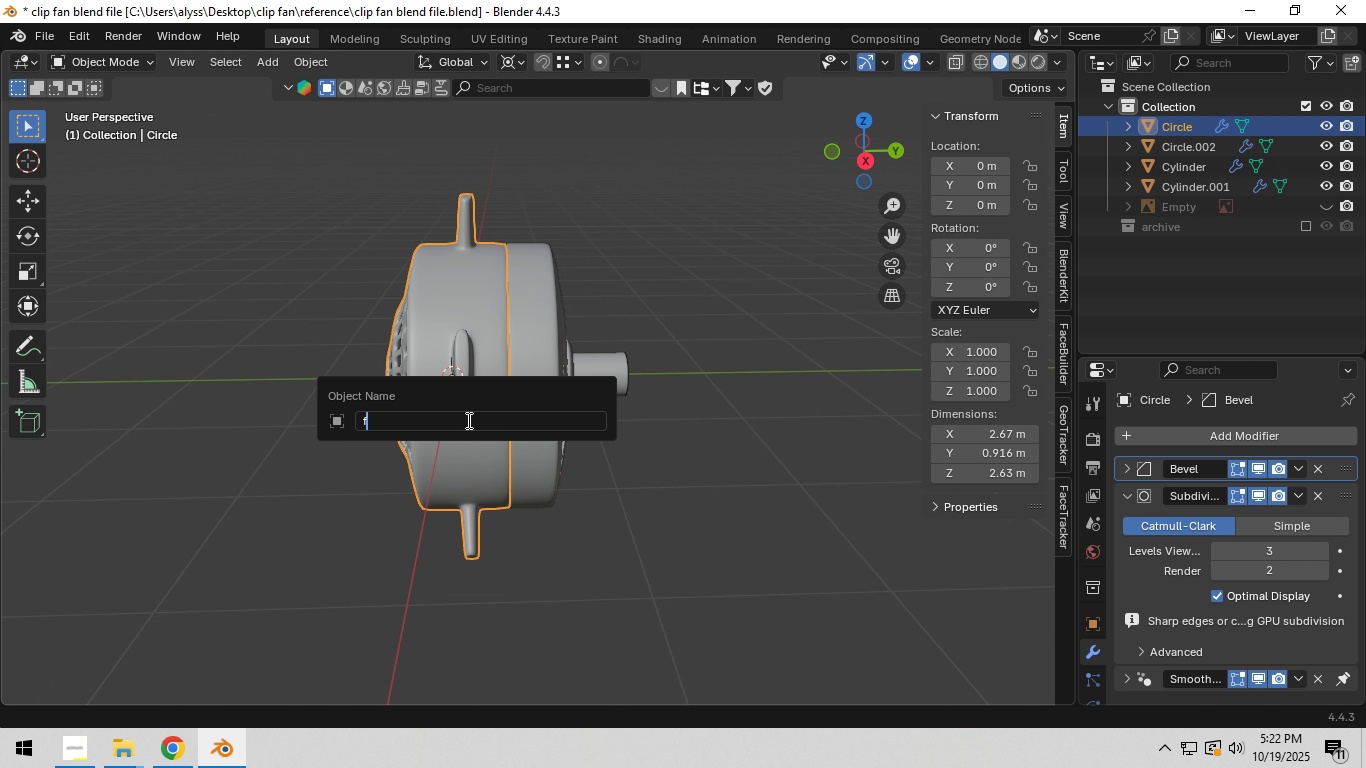 
type(front spin)
 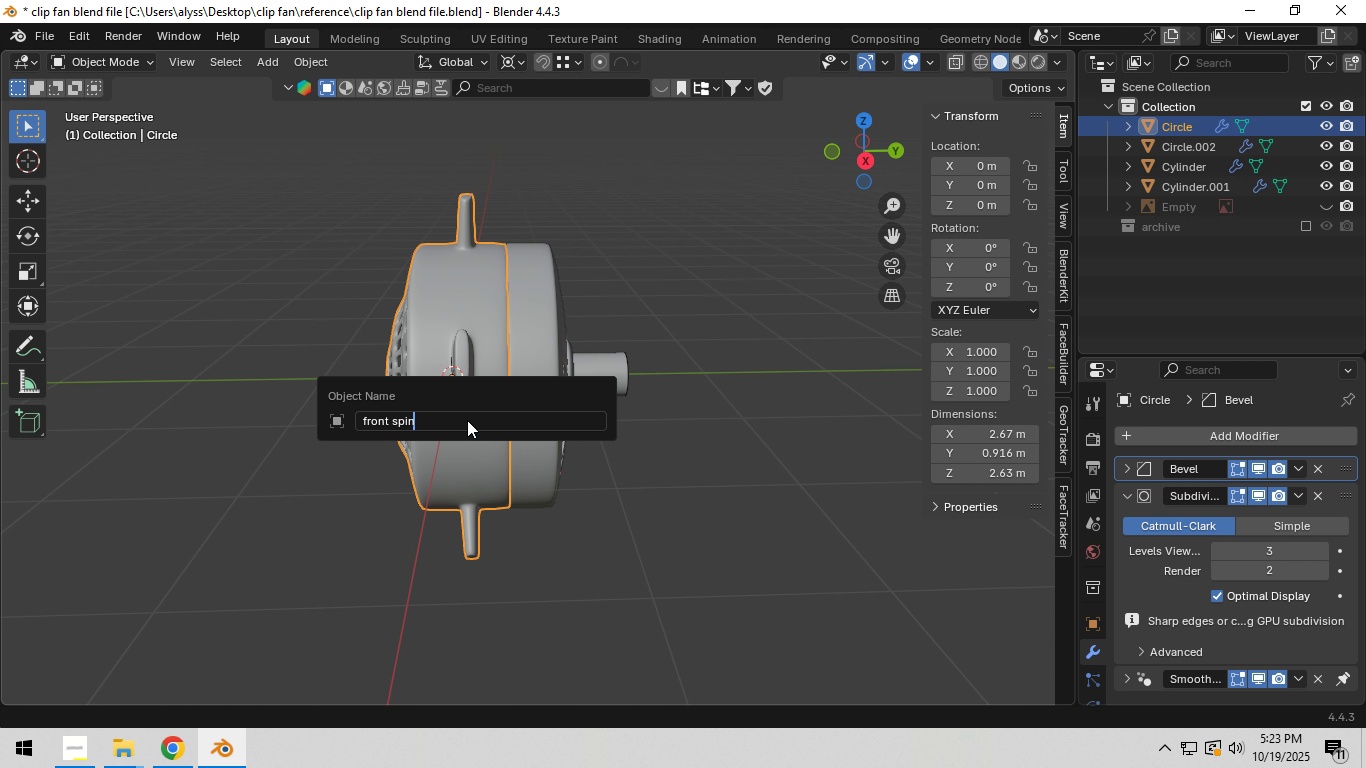 
key(Enter)
 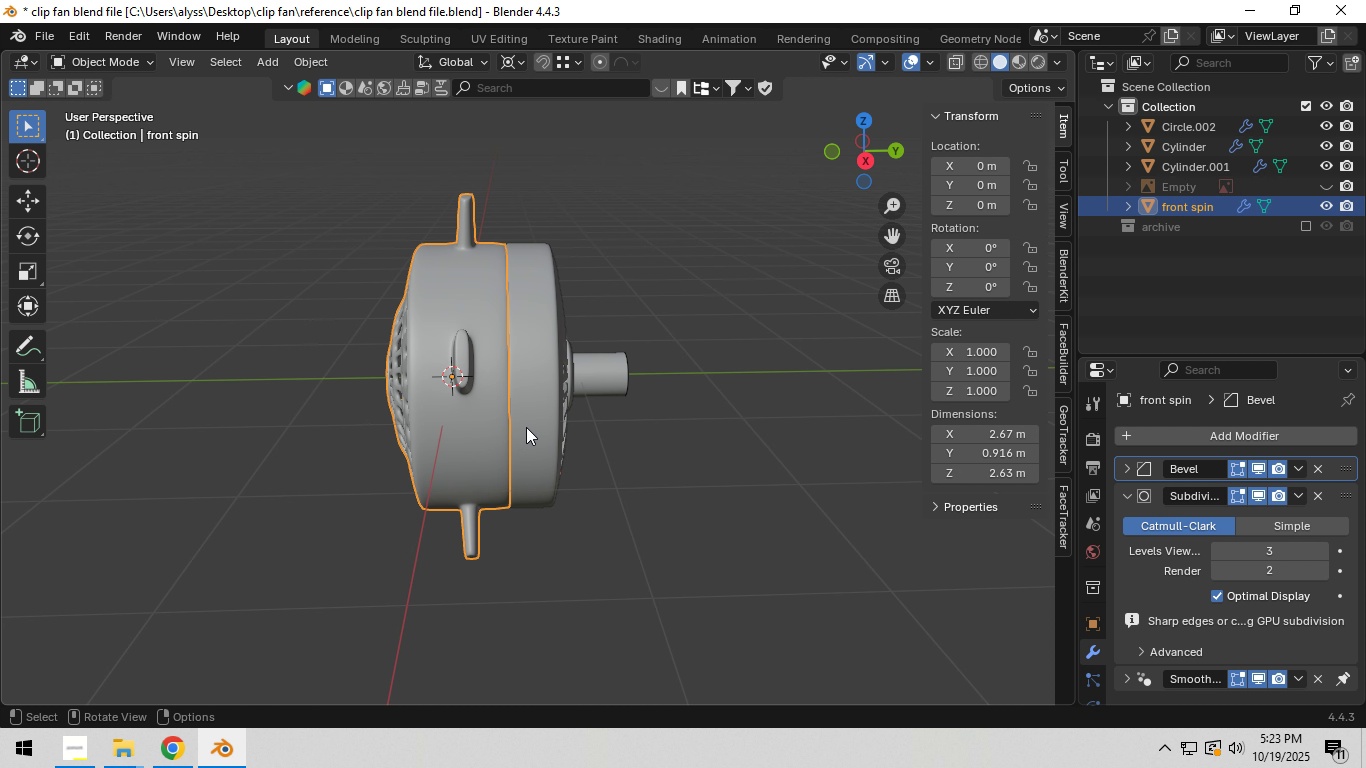 
left_click([541, 423])
 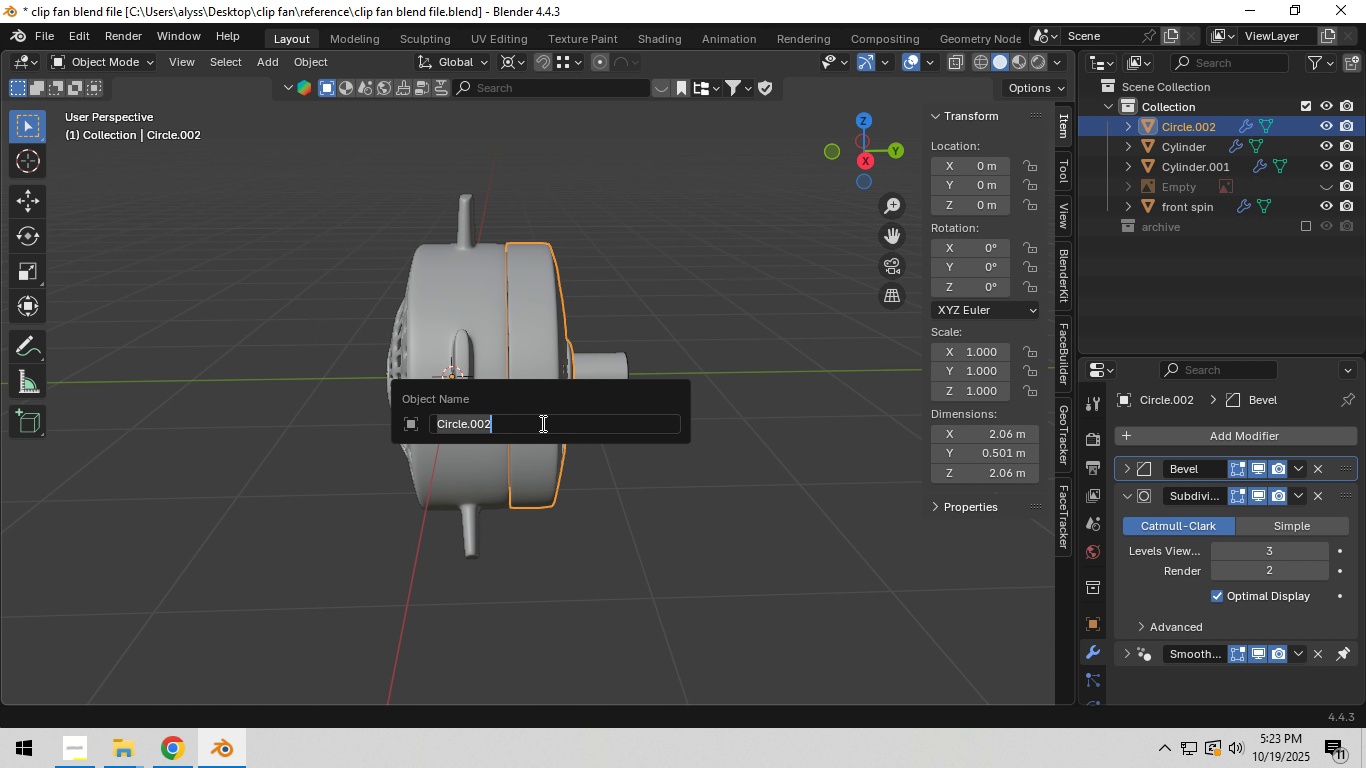 
type([F2]back spin)
 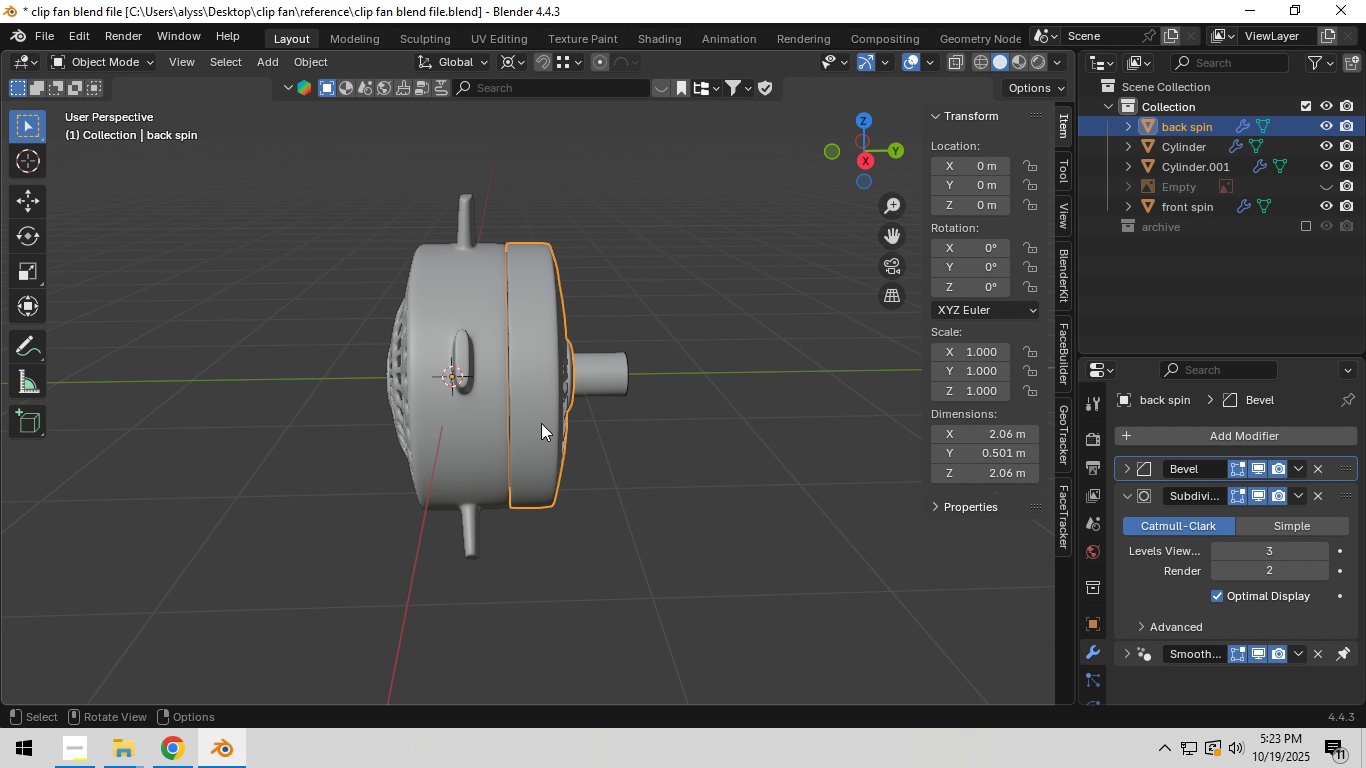 
key(Enter)
 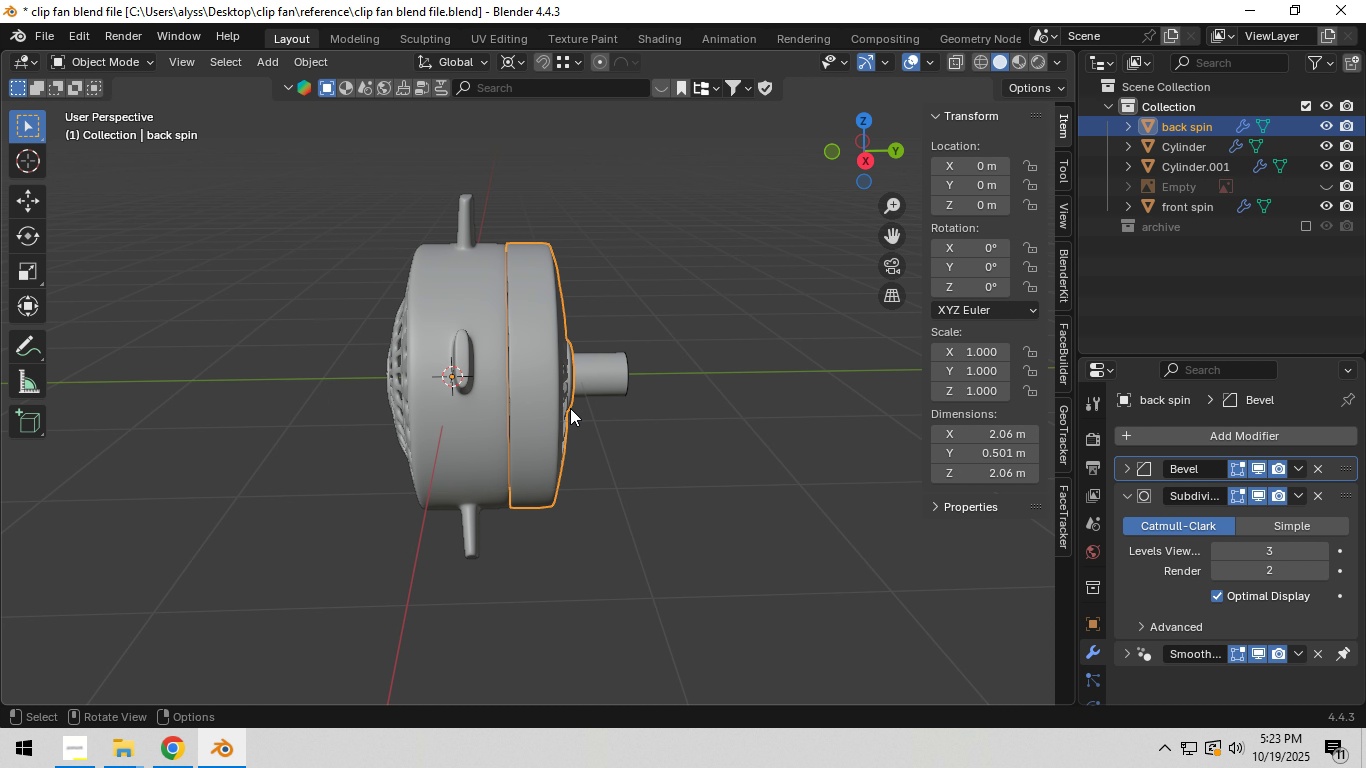 
left_click([615, 382])
 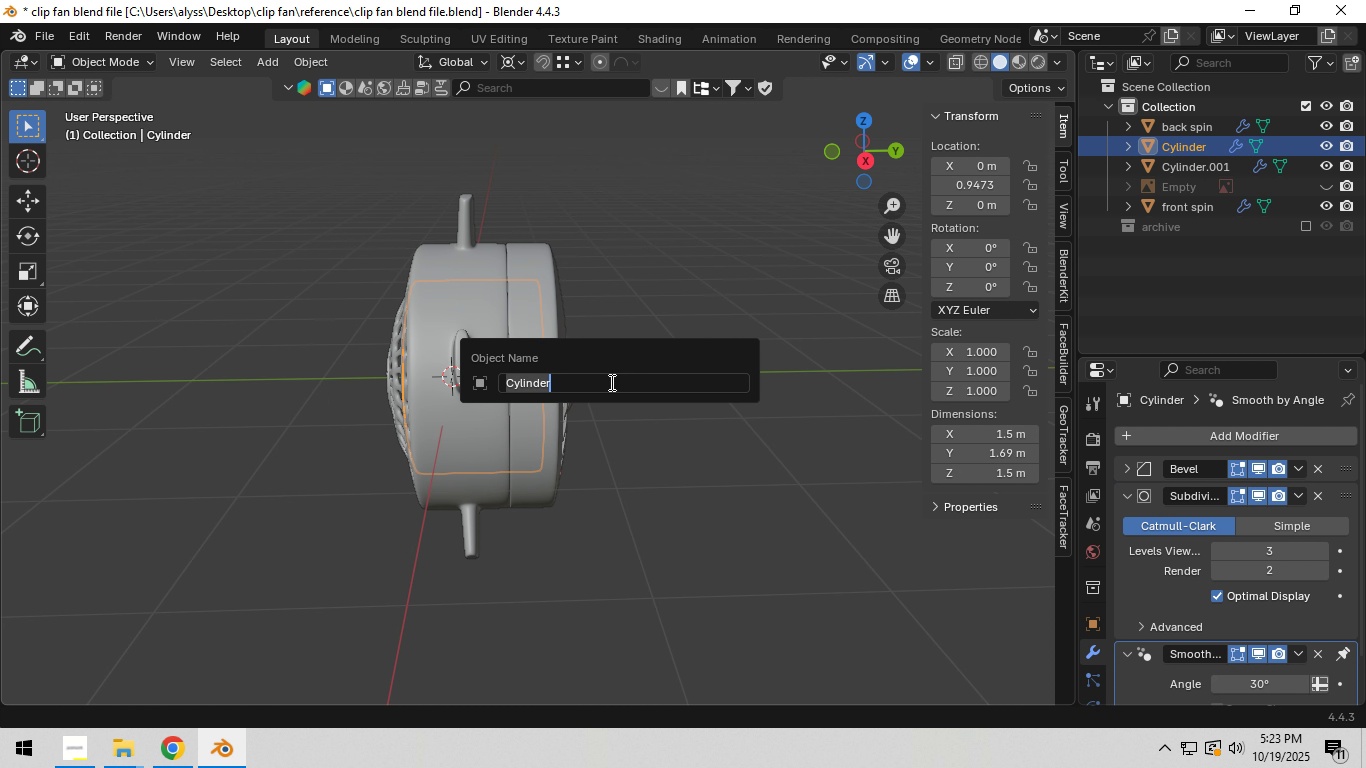 
type([F2]inside)
 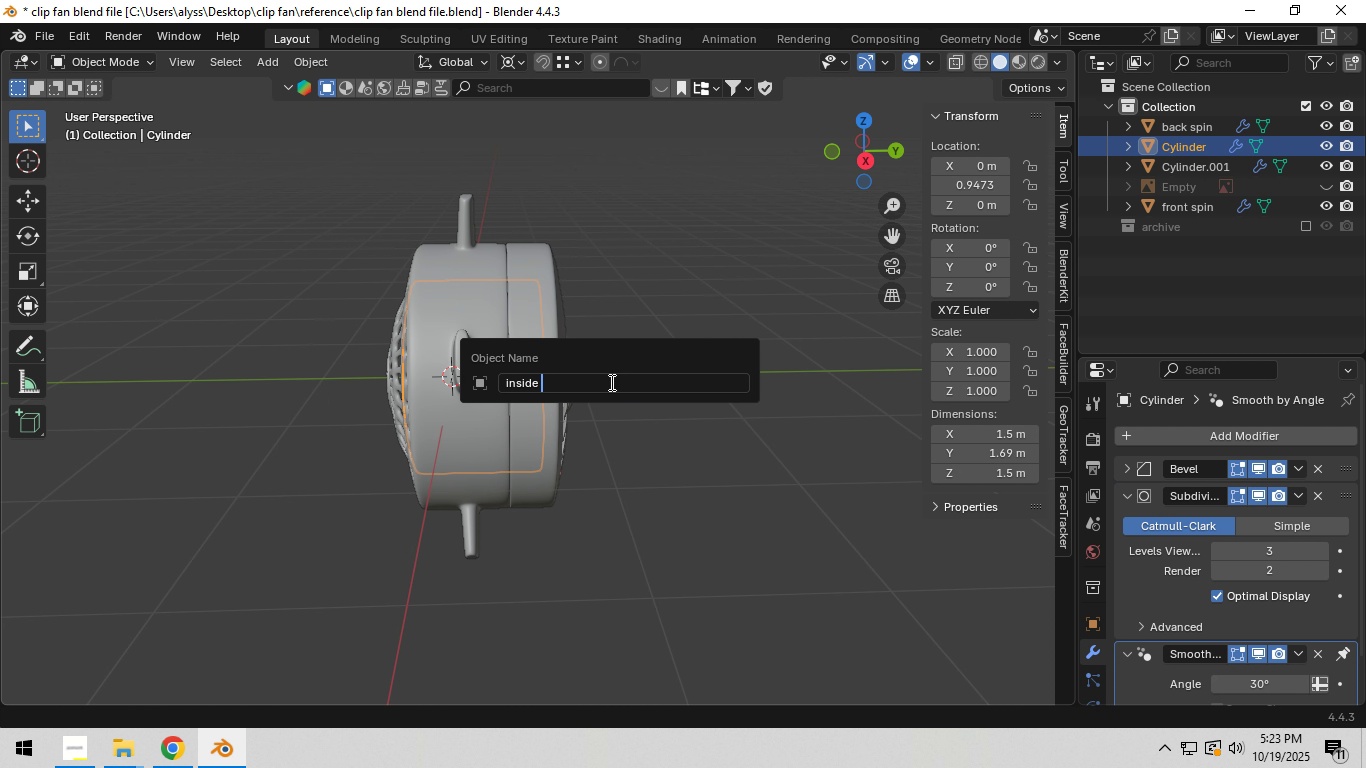 
type( motor)
 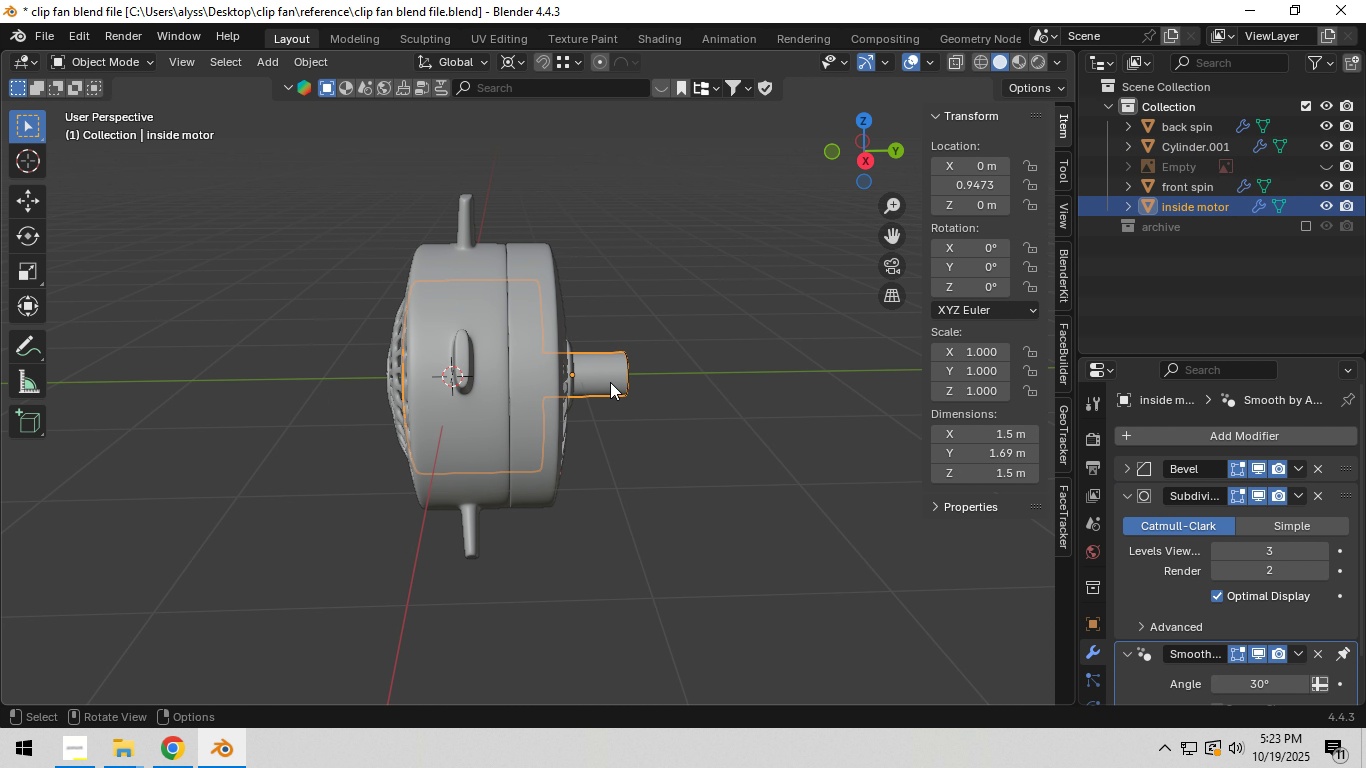 
key(Enter)
 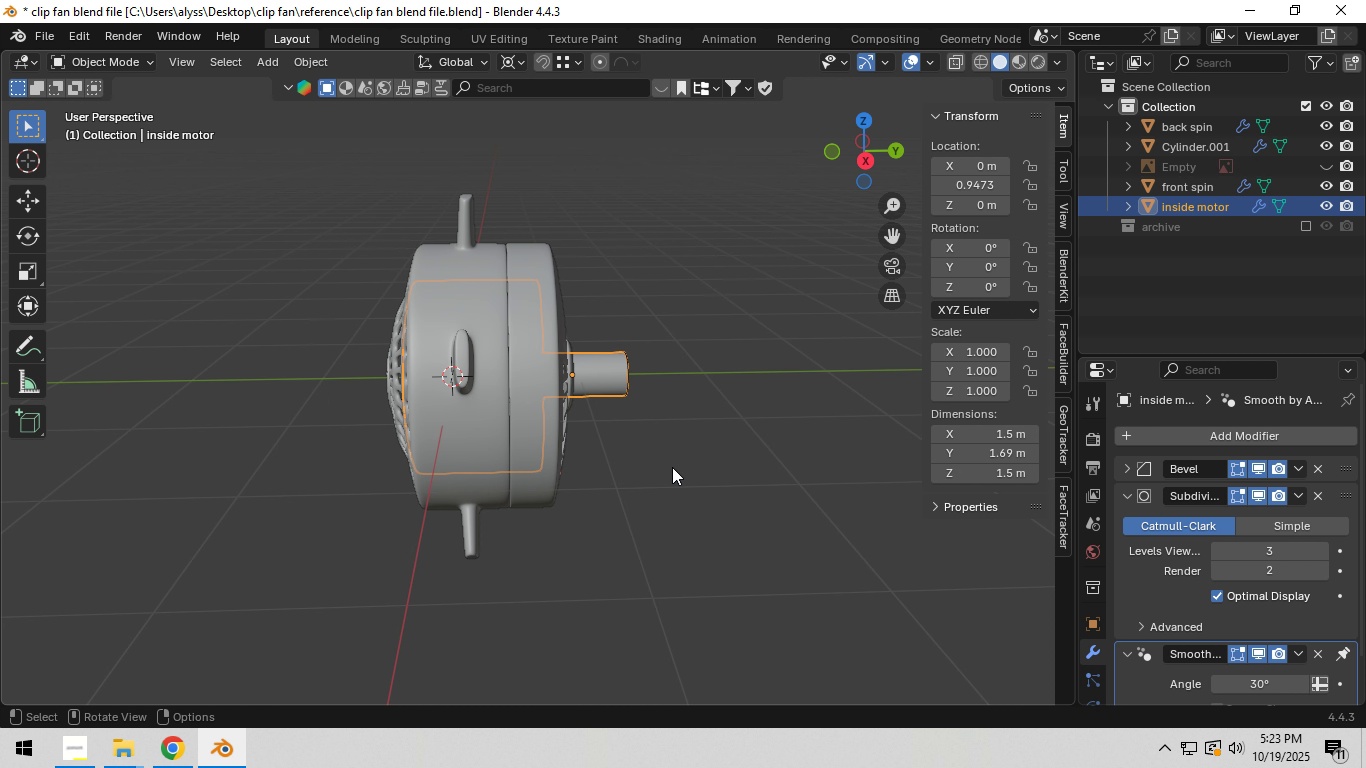 
left_click([673, 467])
 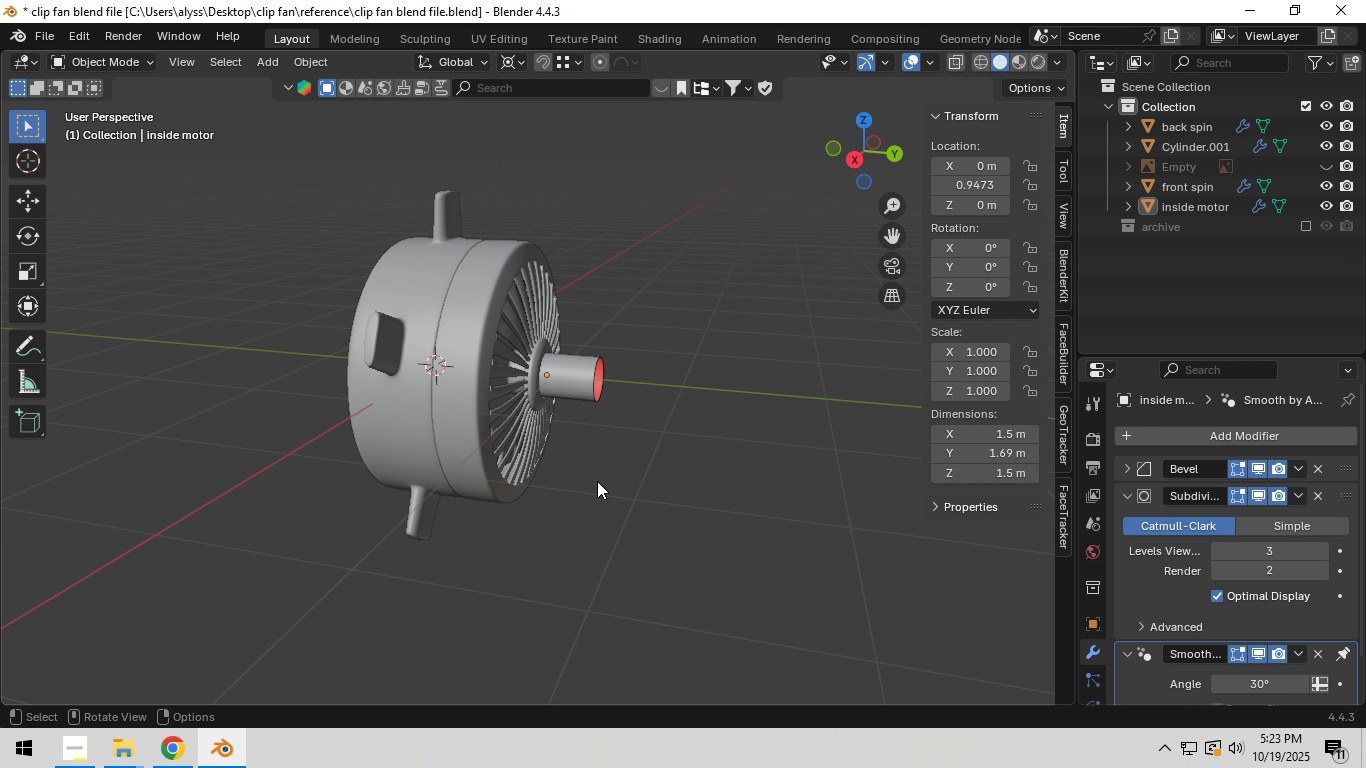 
wait(24.85)
 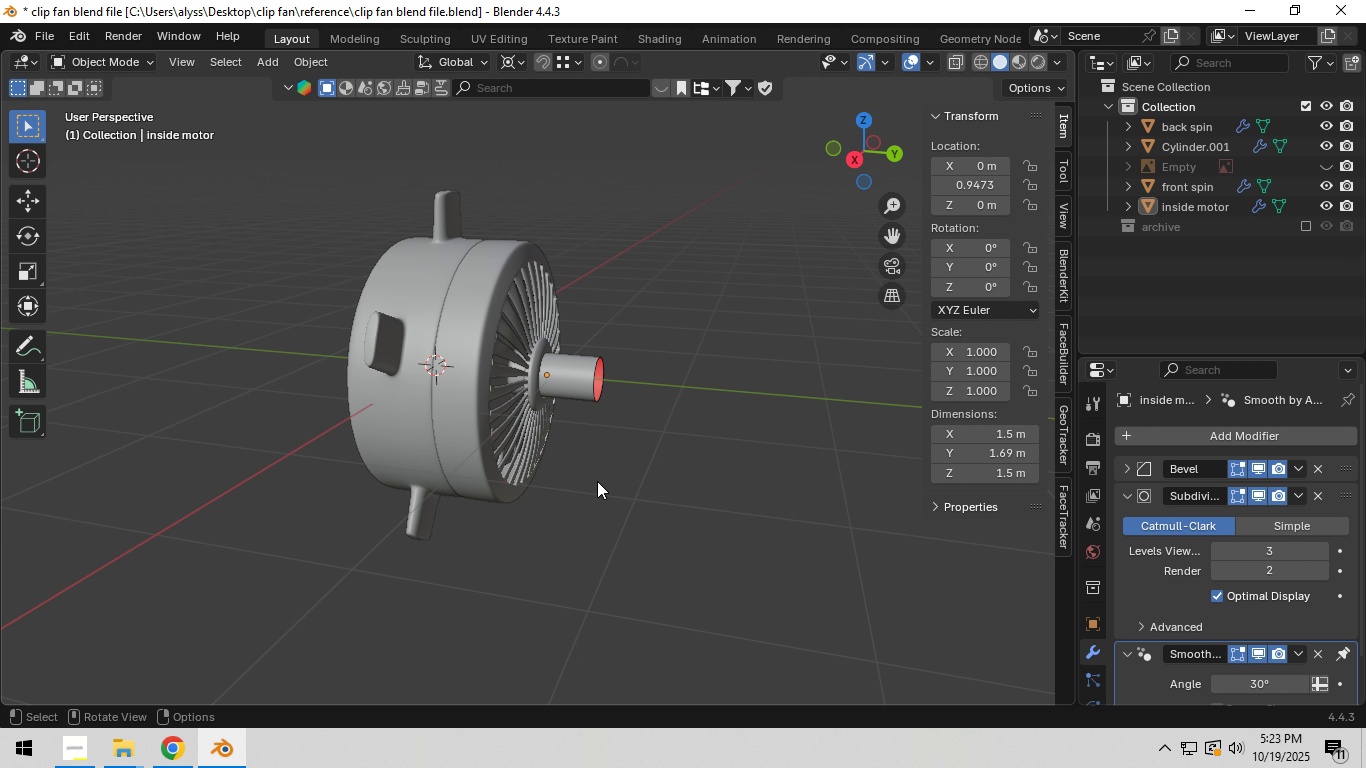 
scroll: coordinate [535, 466], scroll_direction: up, amount: 3.0
 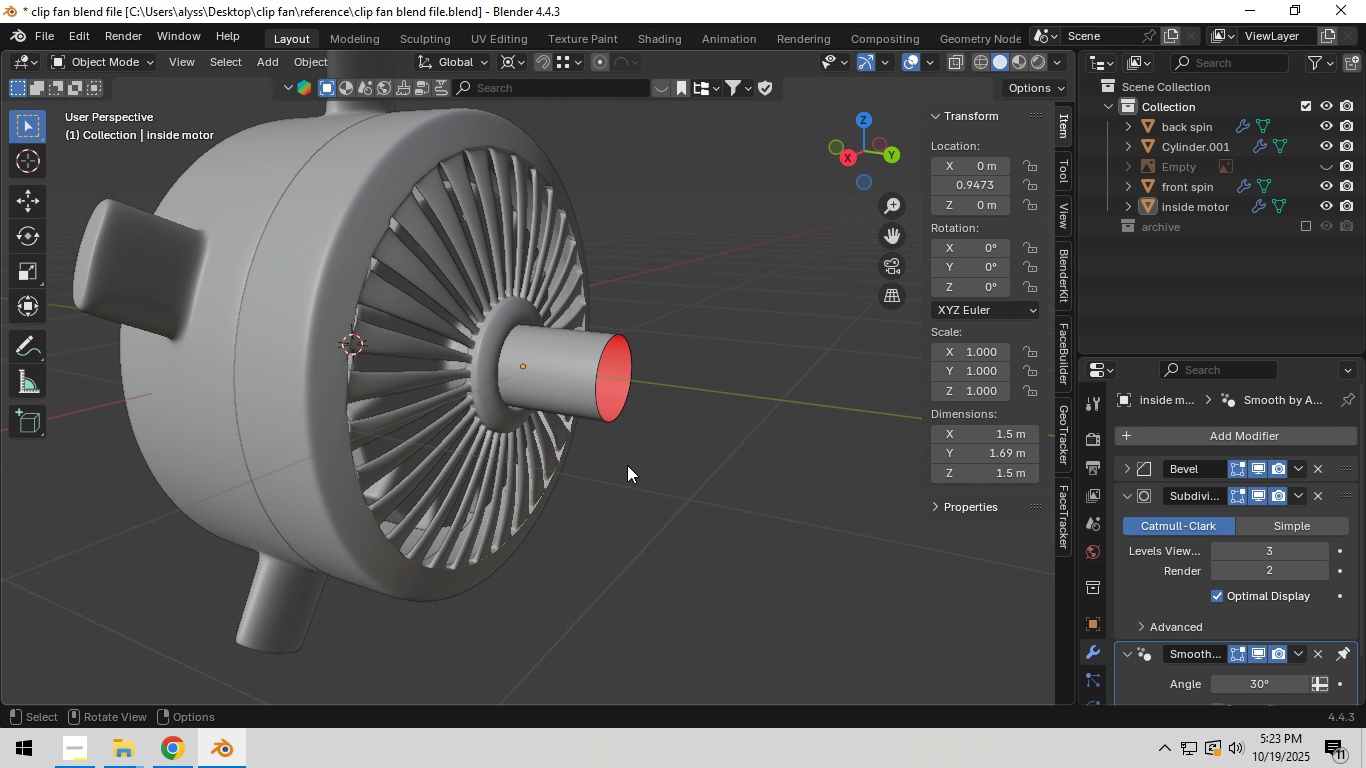 
key(Tab)
 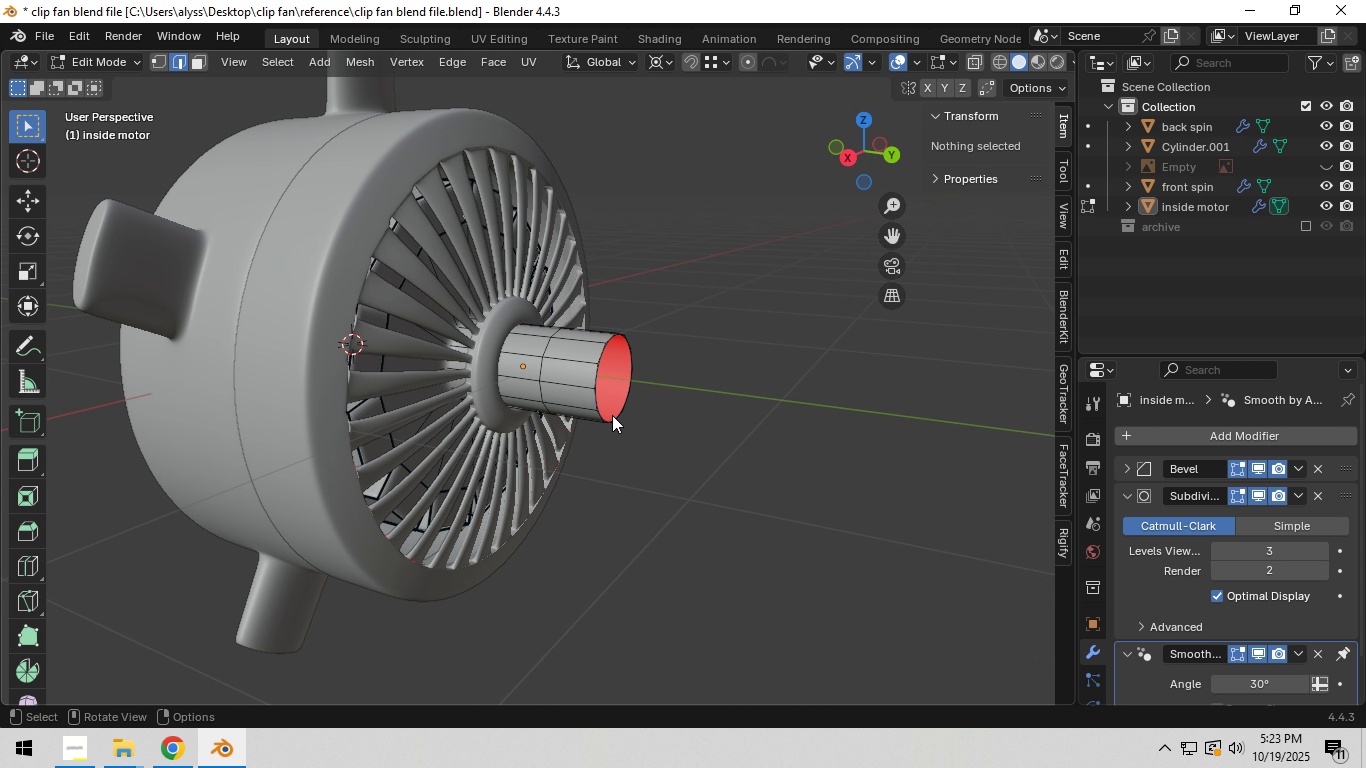 
key(Tab)
 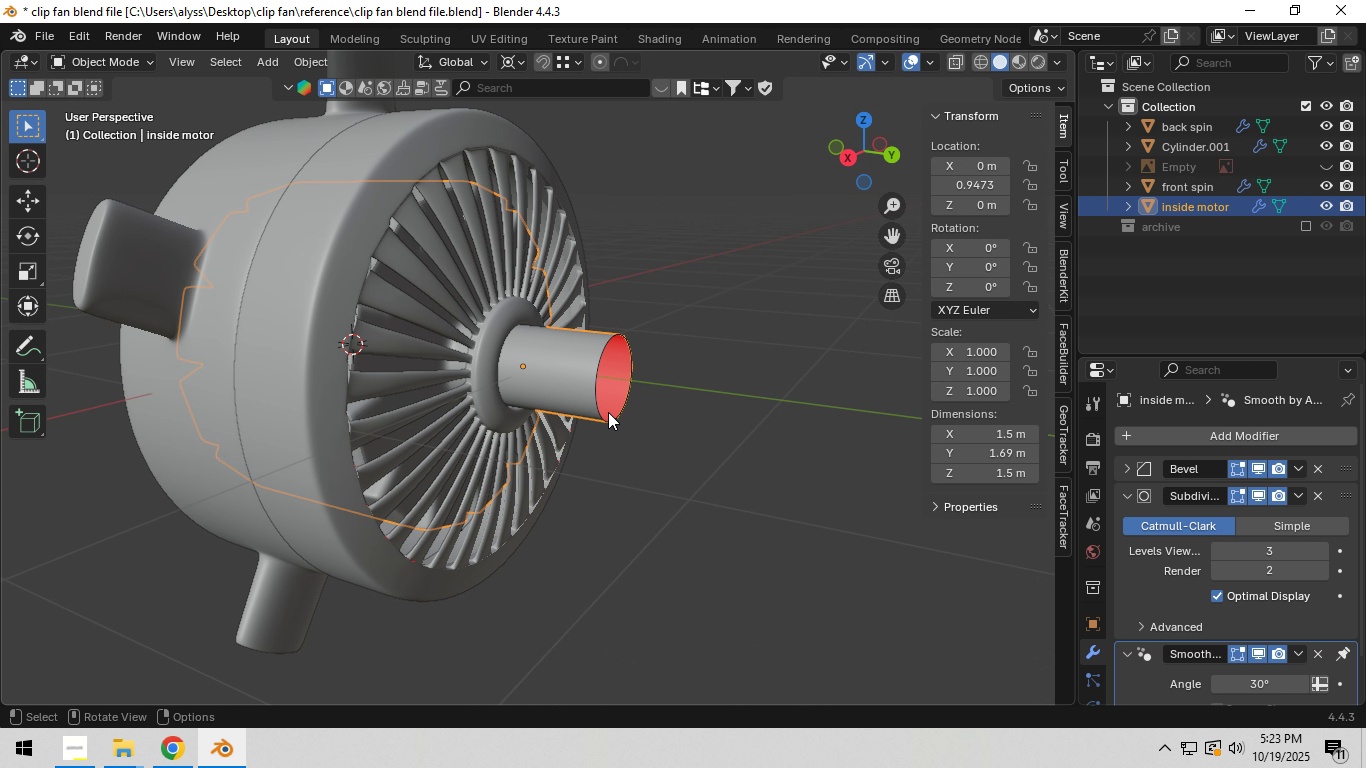 
double_click([609, 414])
 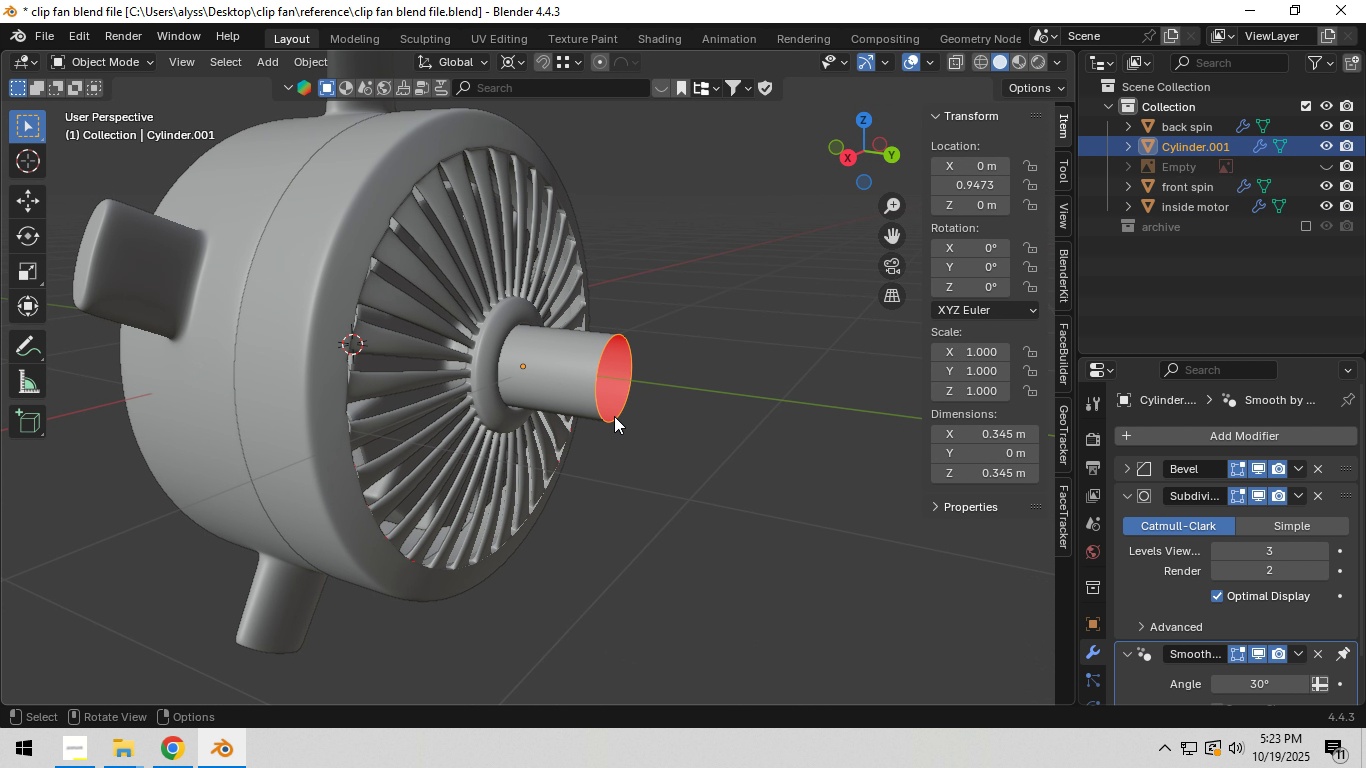 
triple_click([614, 416])
 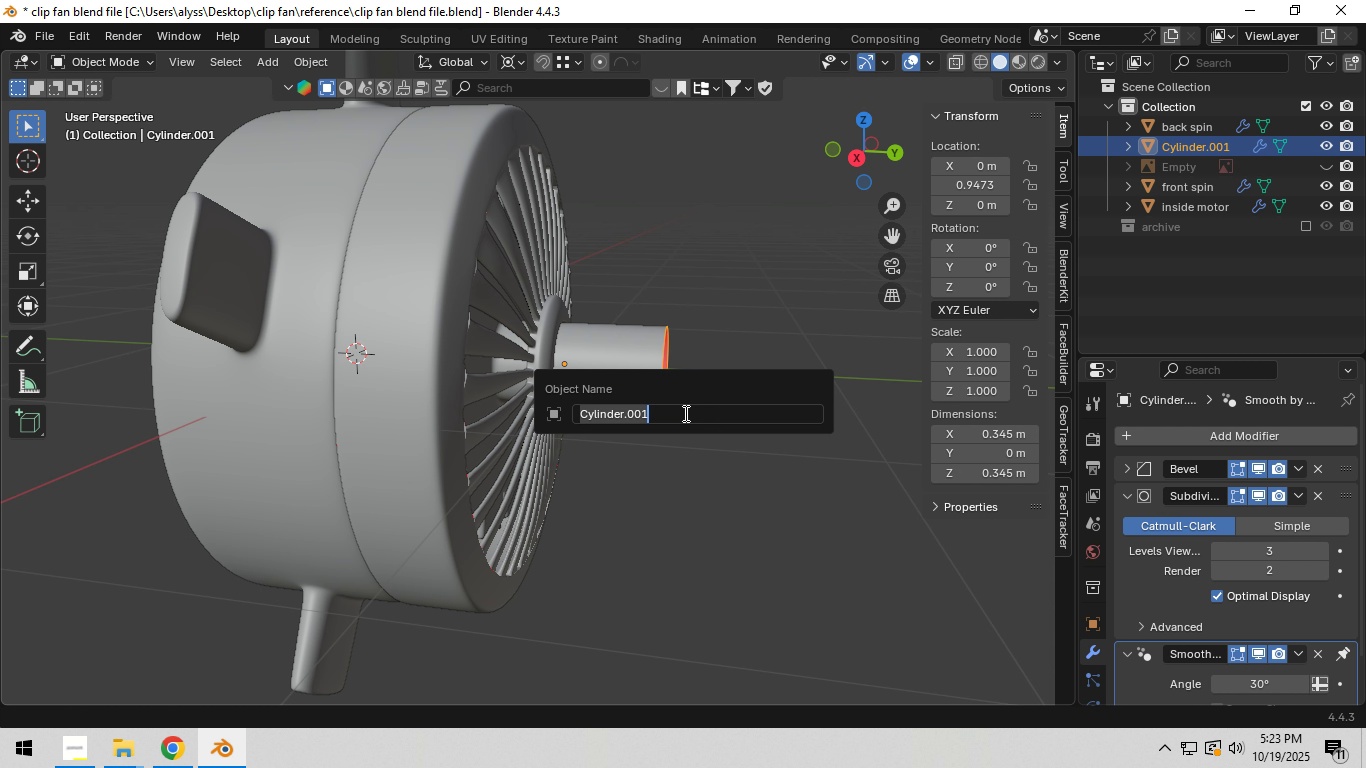 
type([F2]body)
 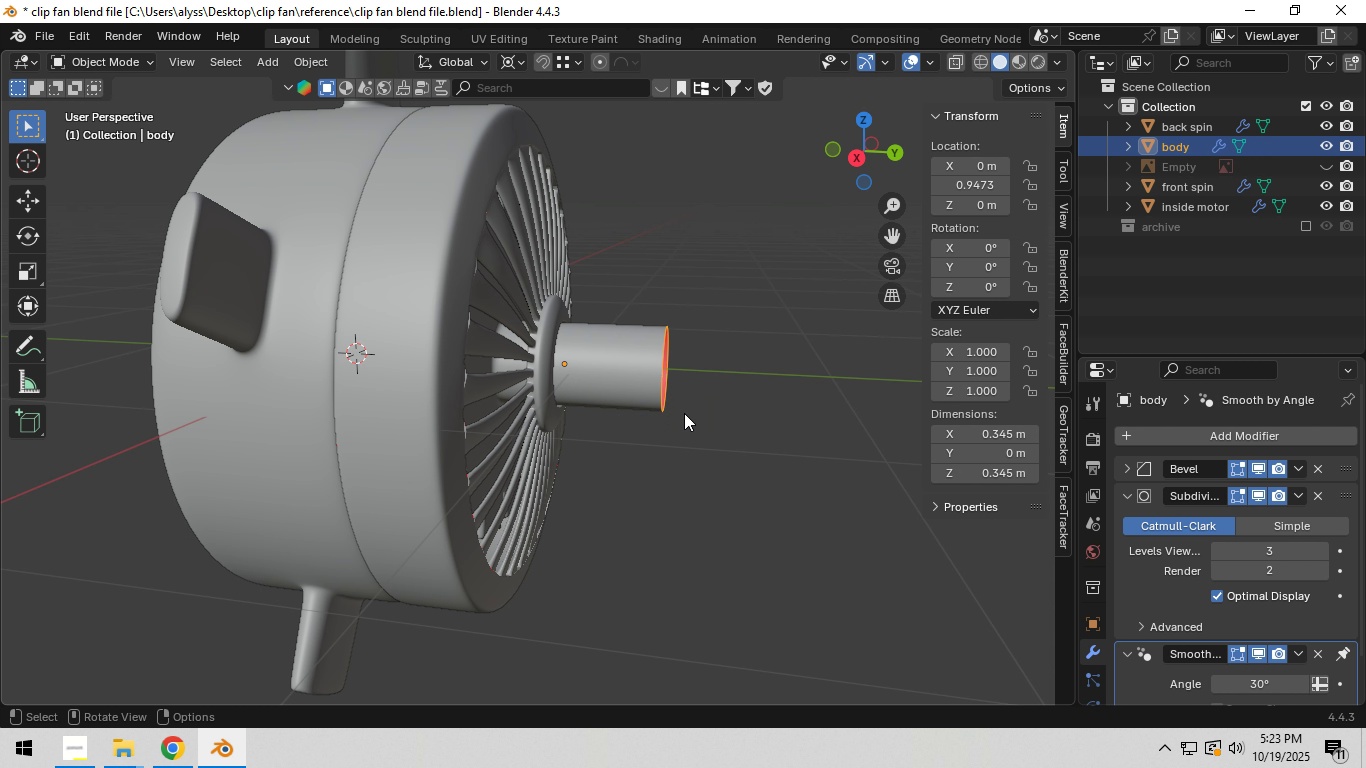 
key(Enter)
 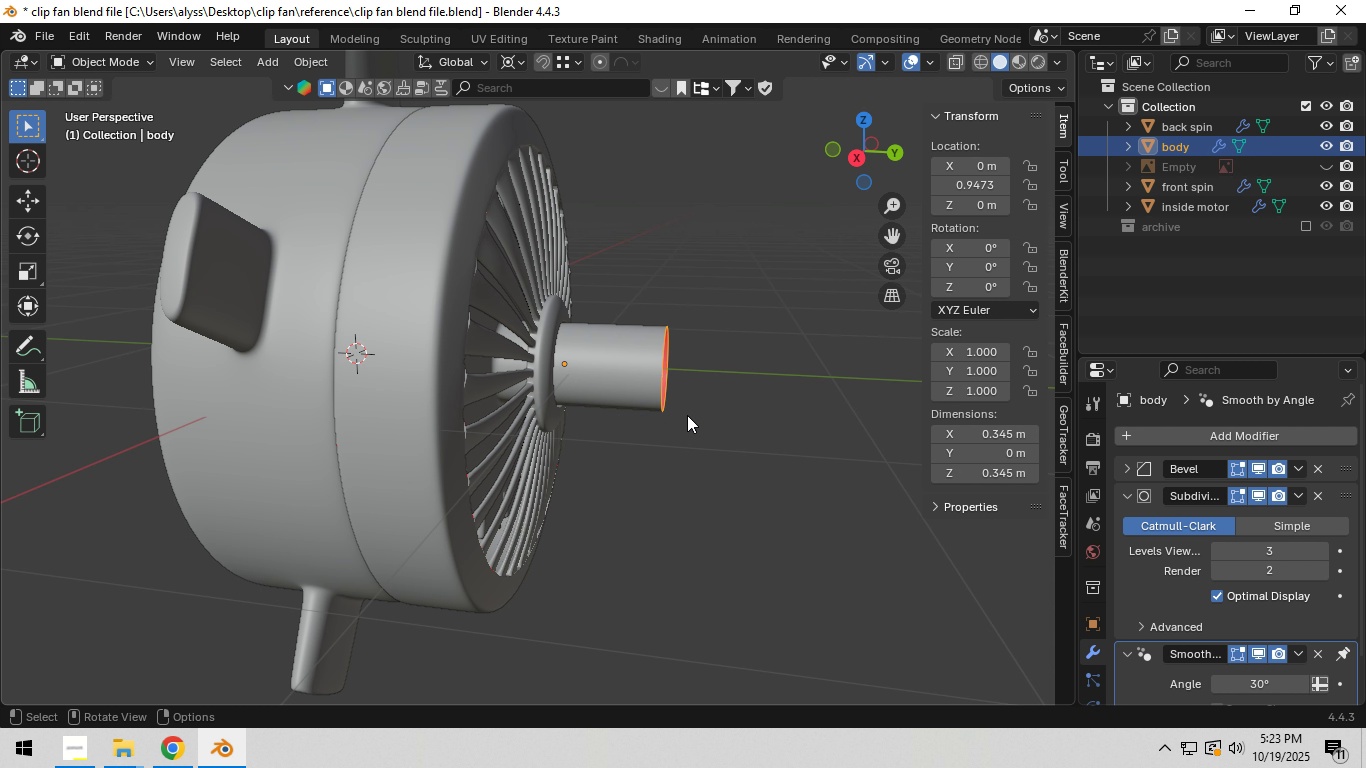 
hold_key(key=ShiftLeft, duration=0.3)
 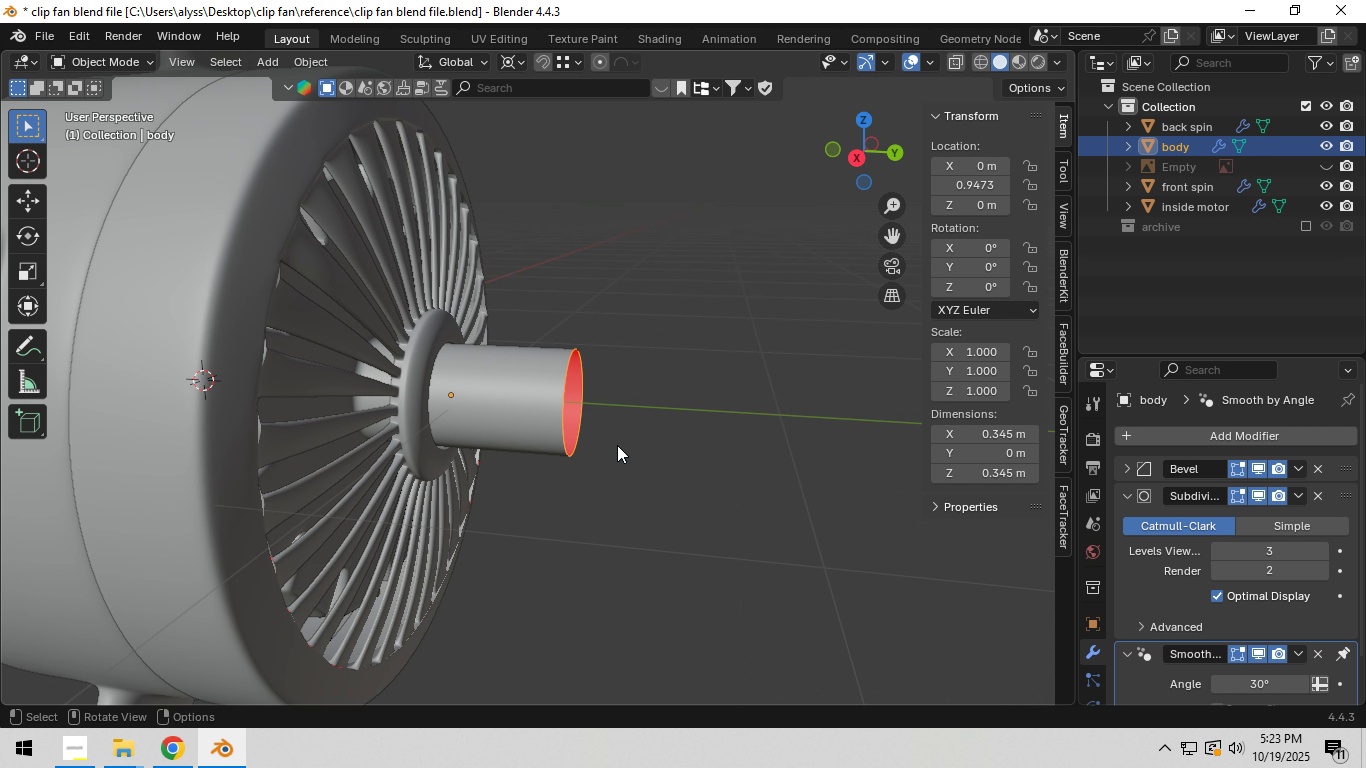 
scroll: coordinate [510, 456], scroll_direction: up, amount: 5.0
 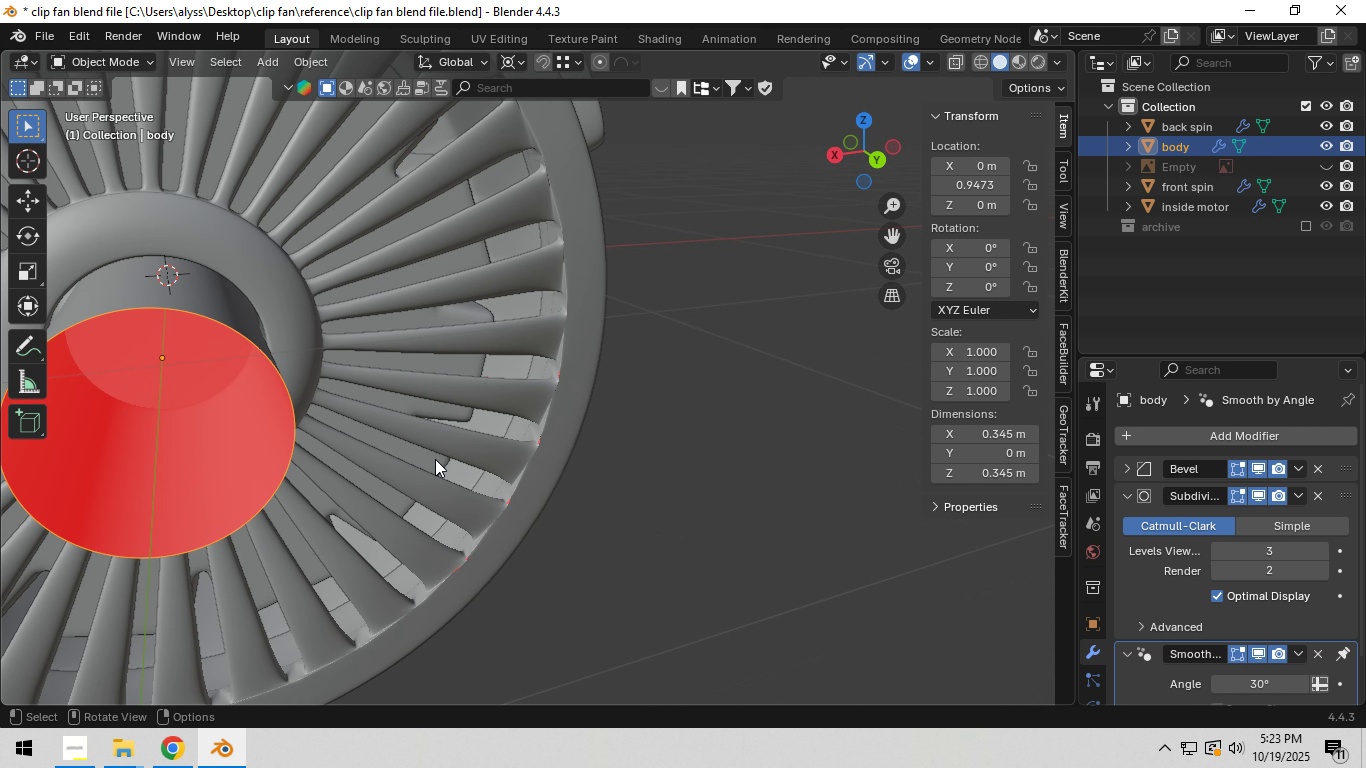 
hold_key(key=ShiftLeft, duration=0.31)
 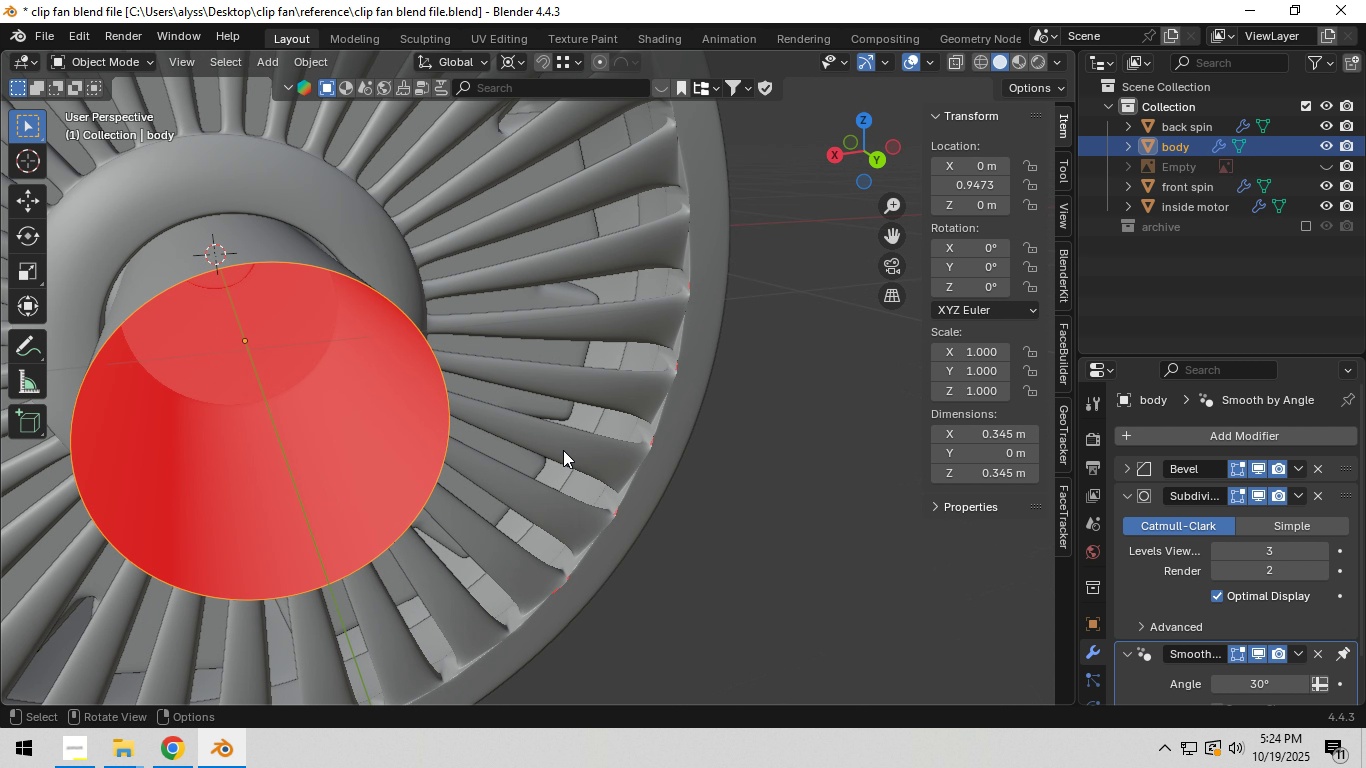 
scroll: coordinate [563, 450], scroll_direction: up, amount: 2.0
 